 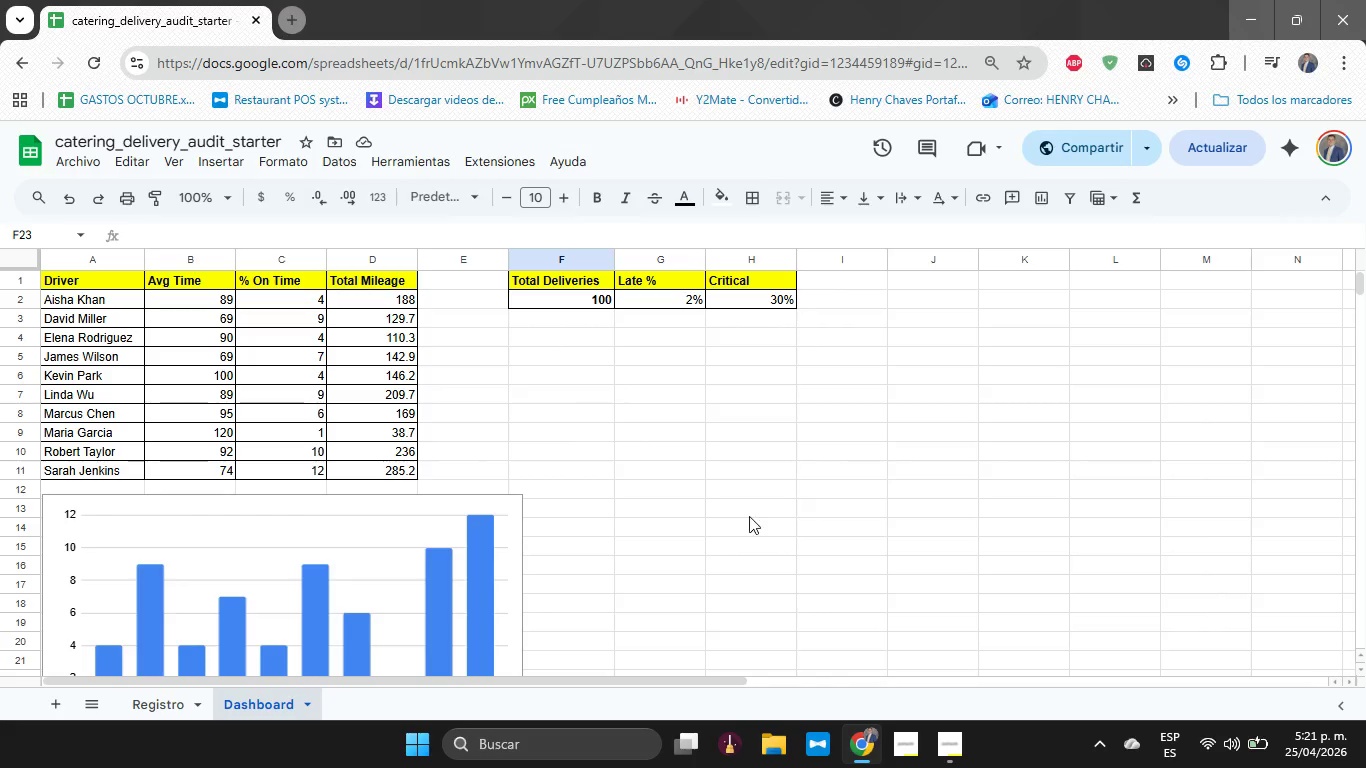 
left_click([153, 696])
 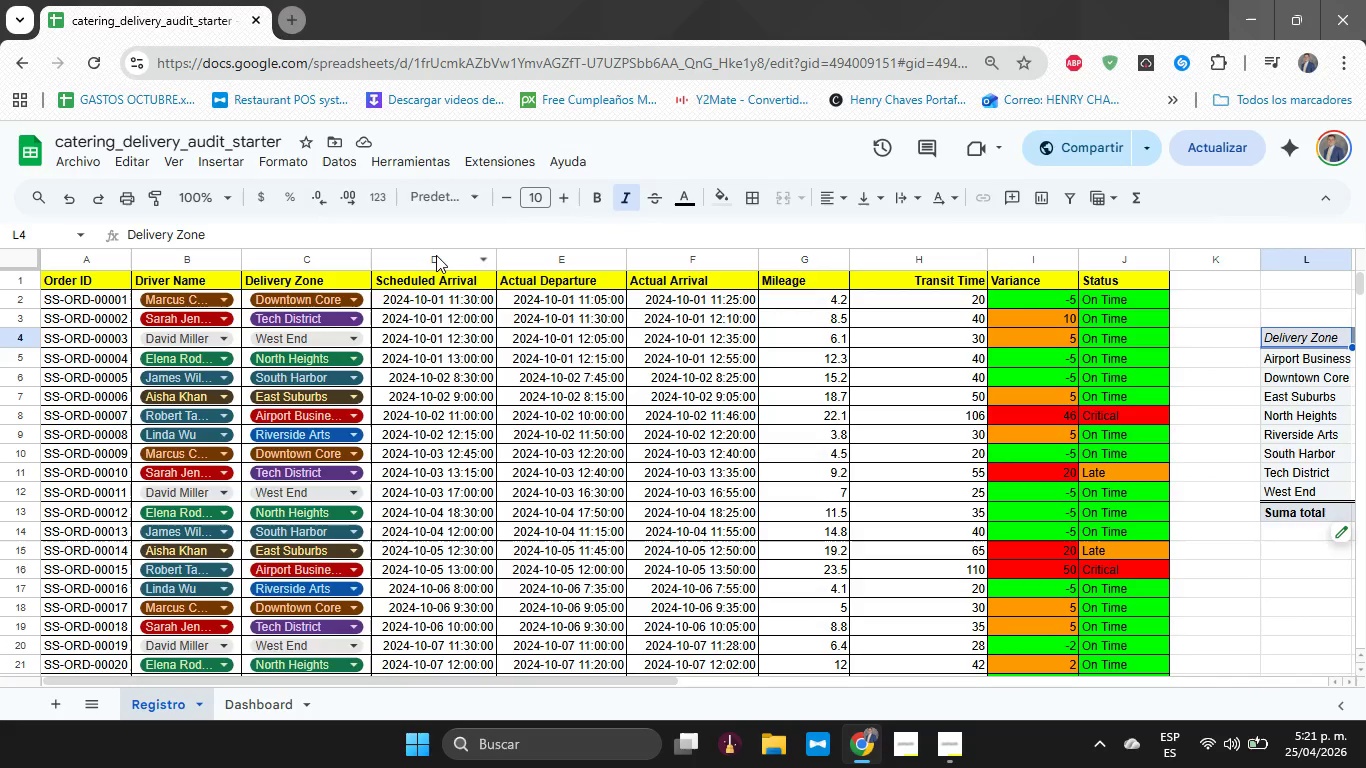 
left_click([287, 253])
 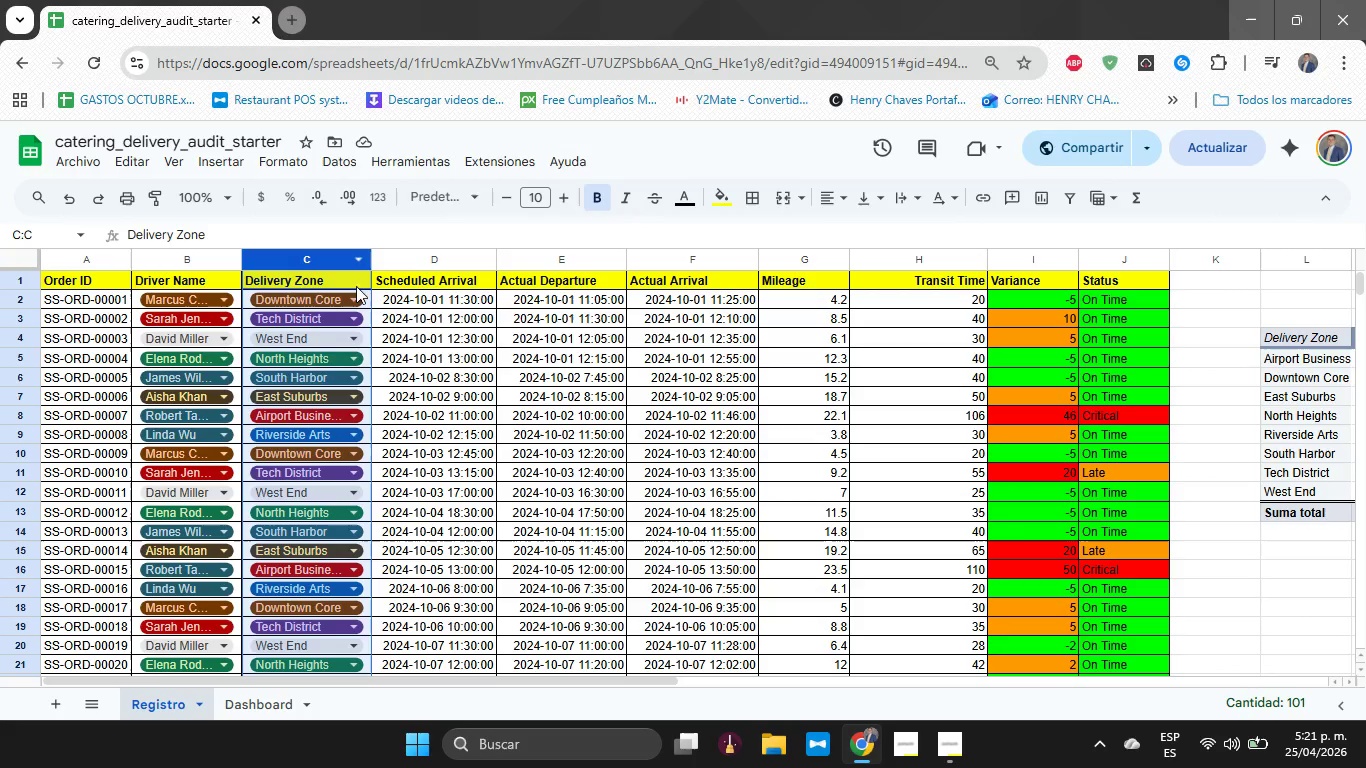 
wait(6.48)
 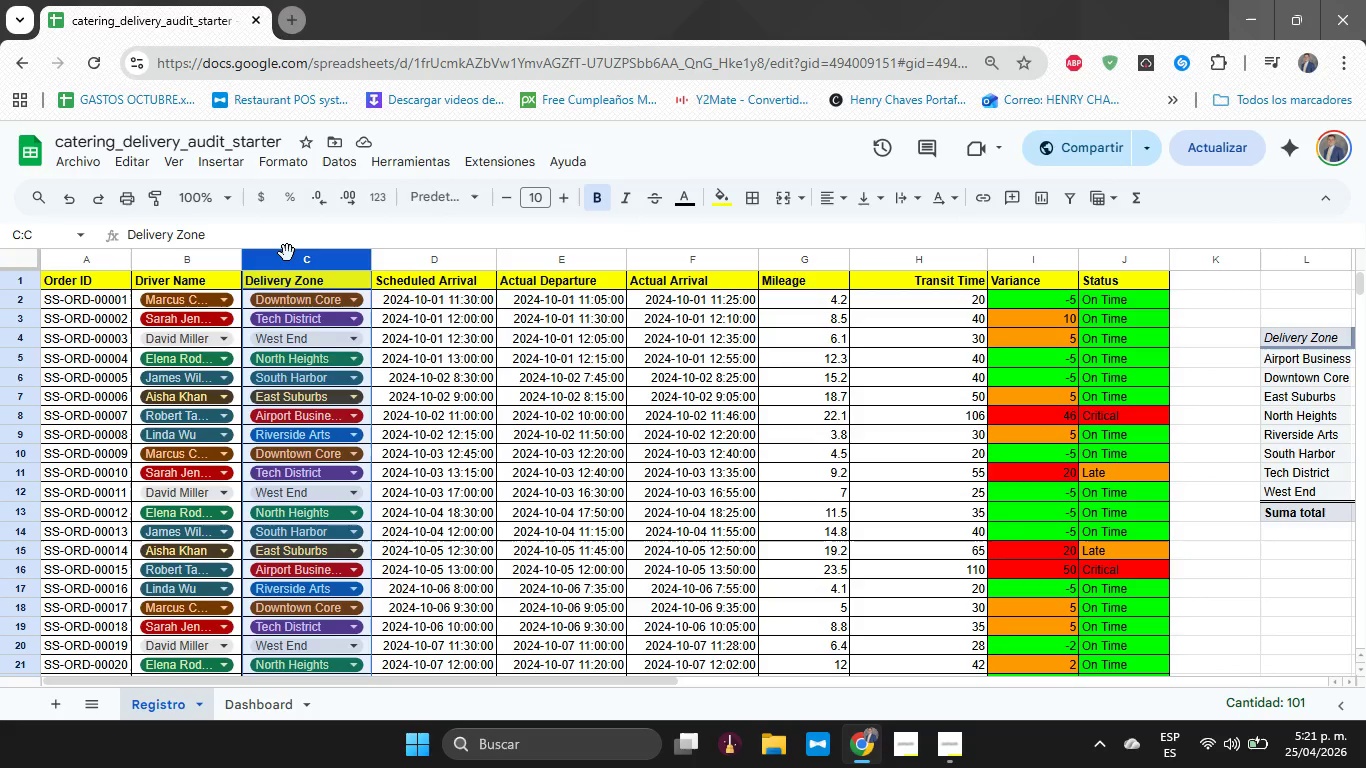 
left_click([579, 346])
 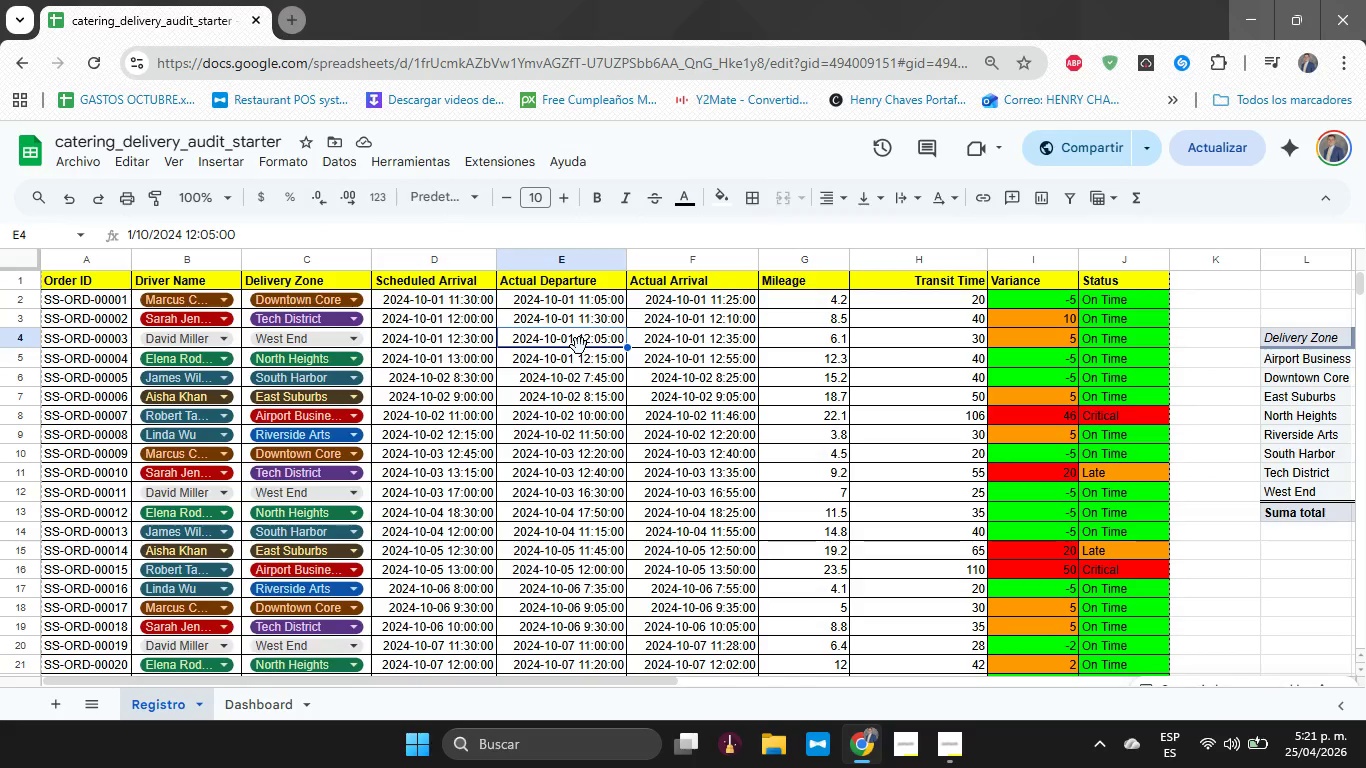 
key(Control+A)
 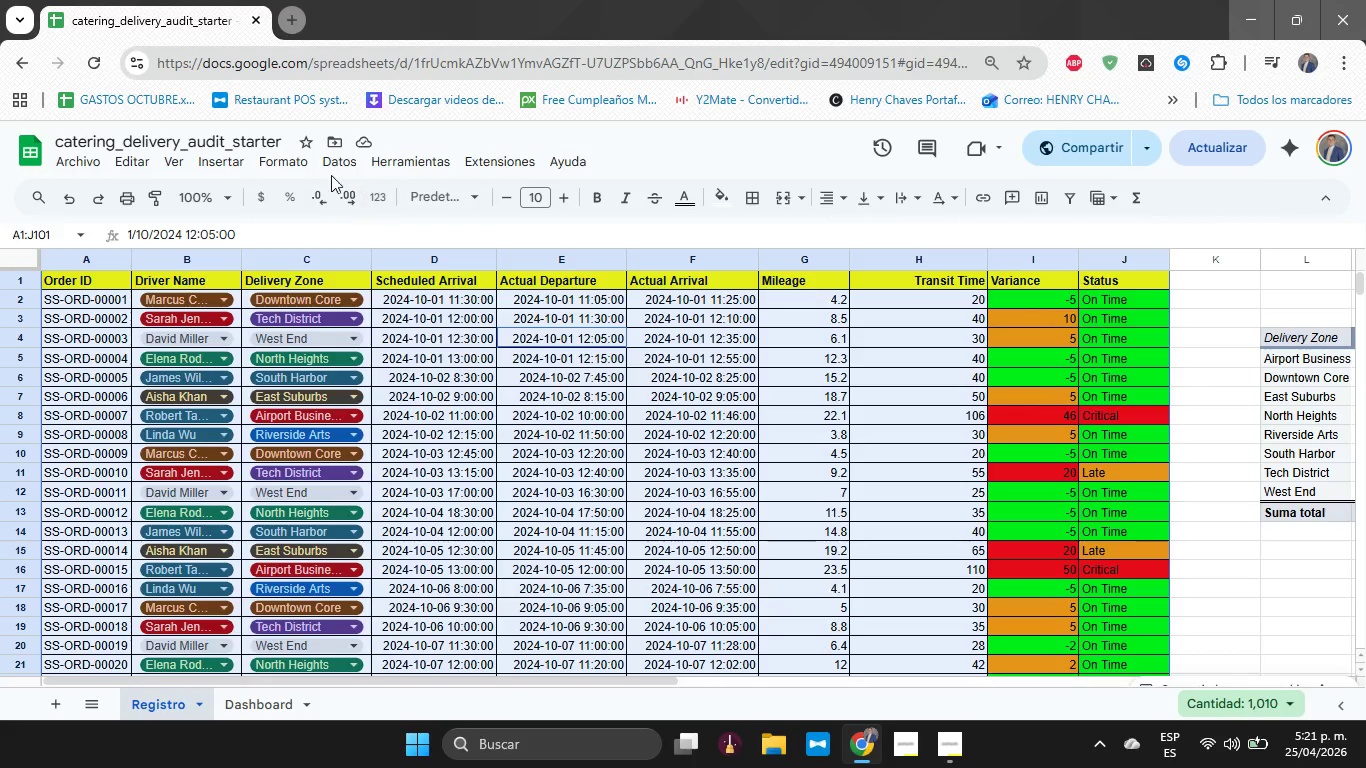 
left_click([287, 153])
 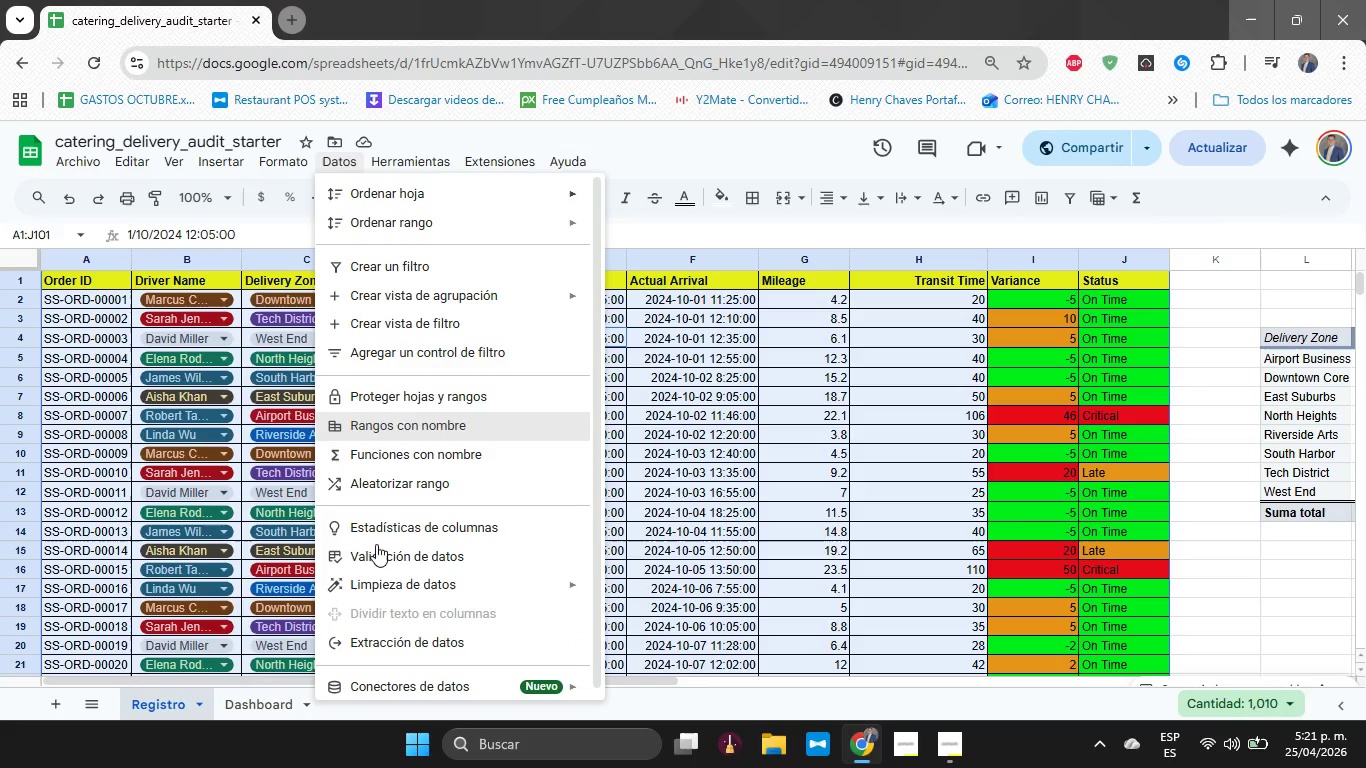 
left_click([465, 553])
 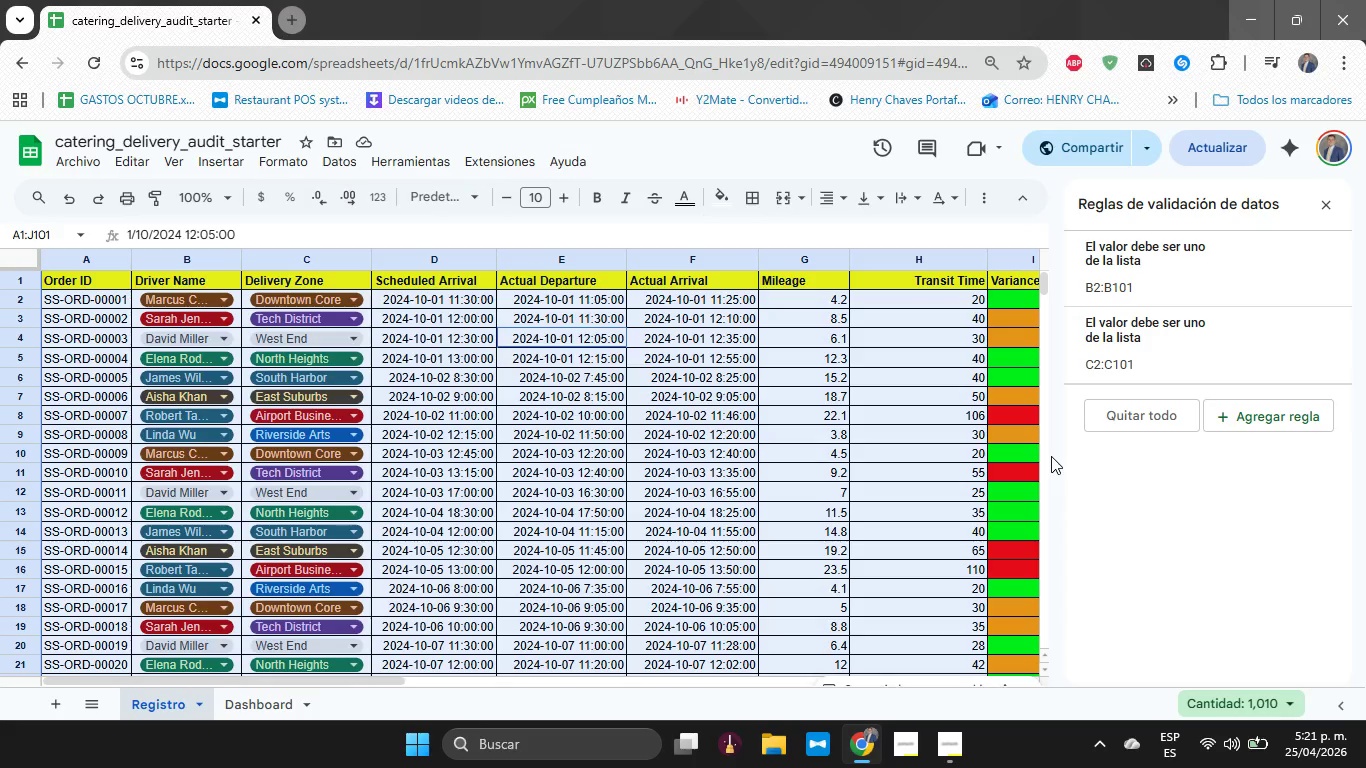 
left_click([1252, 430])
 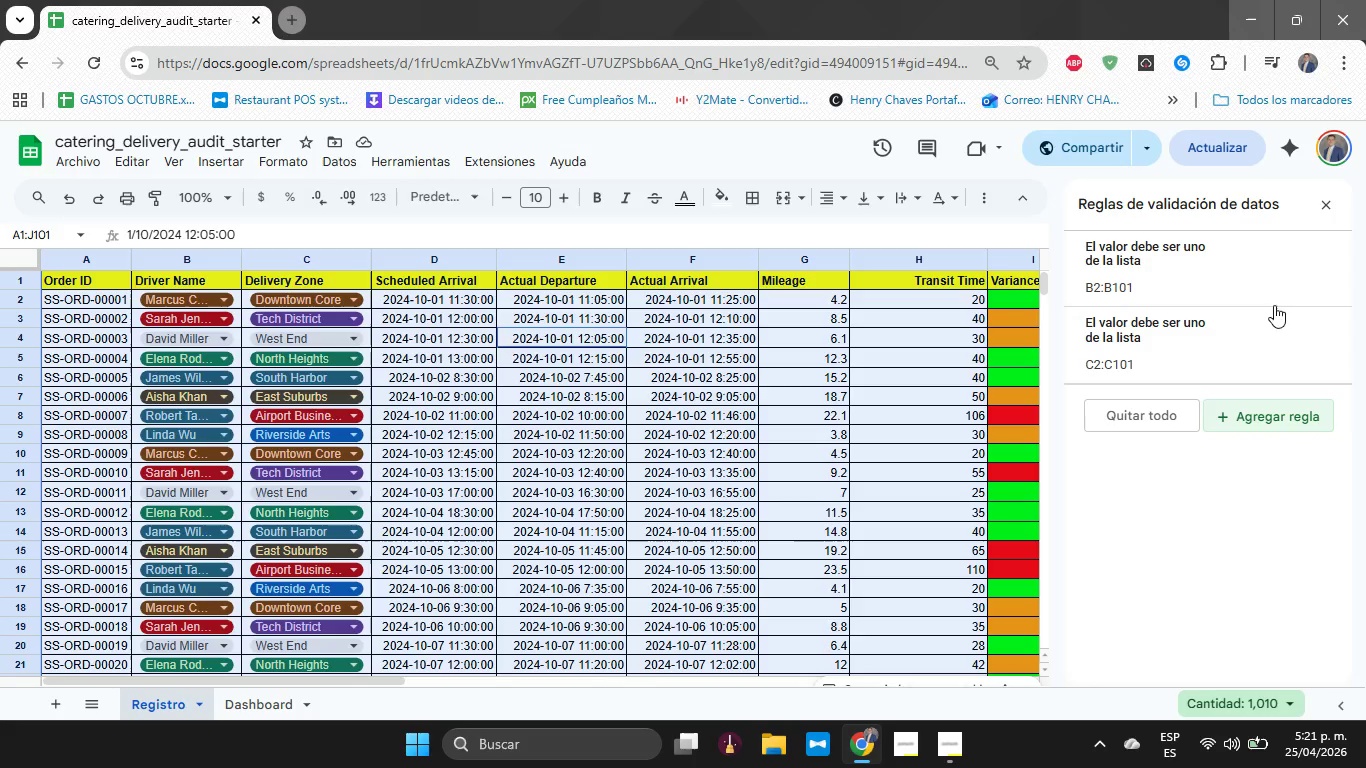 
left_click([1255, 415])
 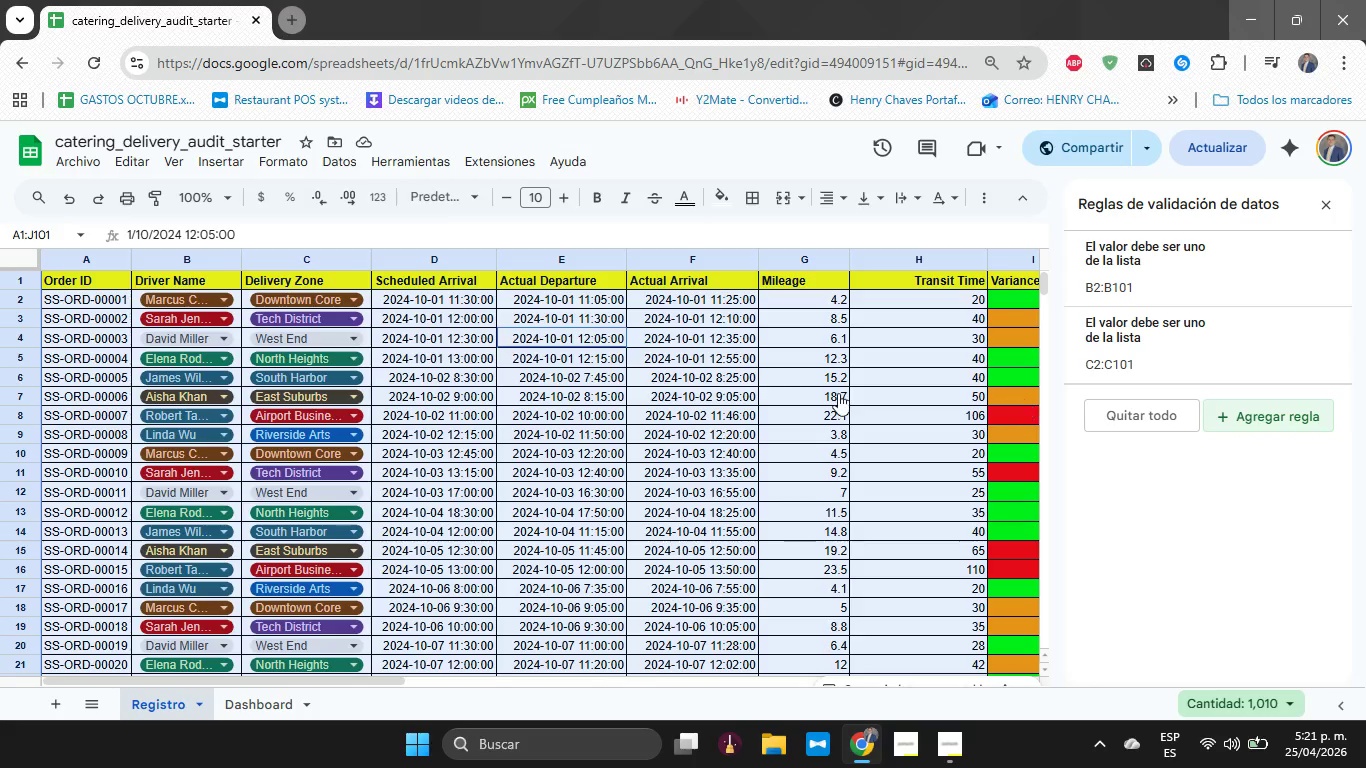 
left_click([838, 393])
 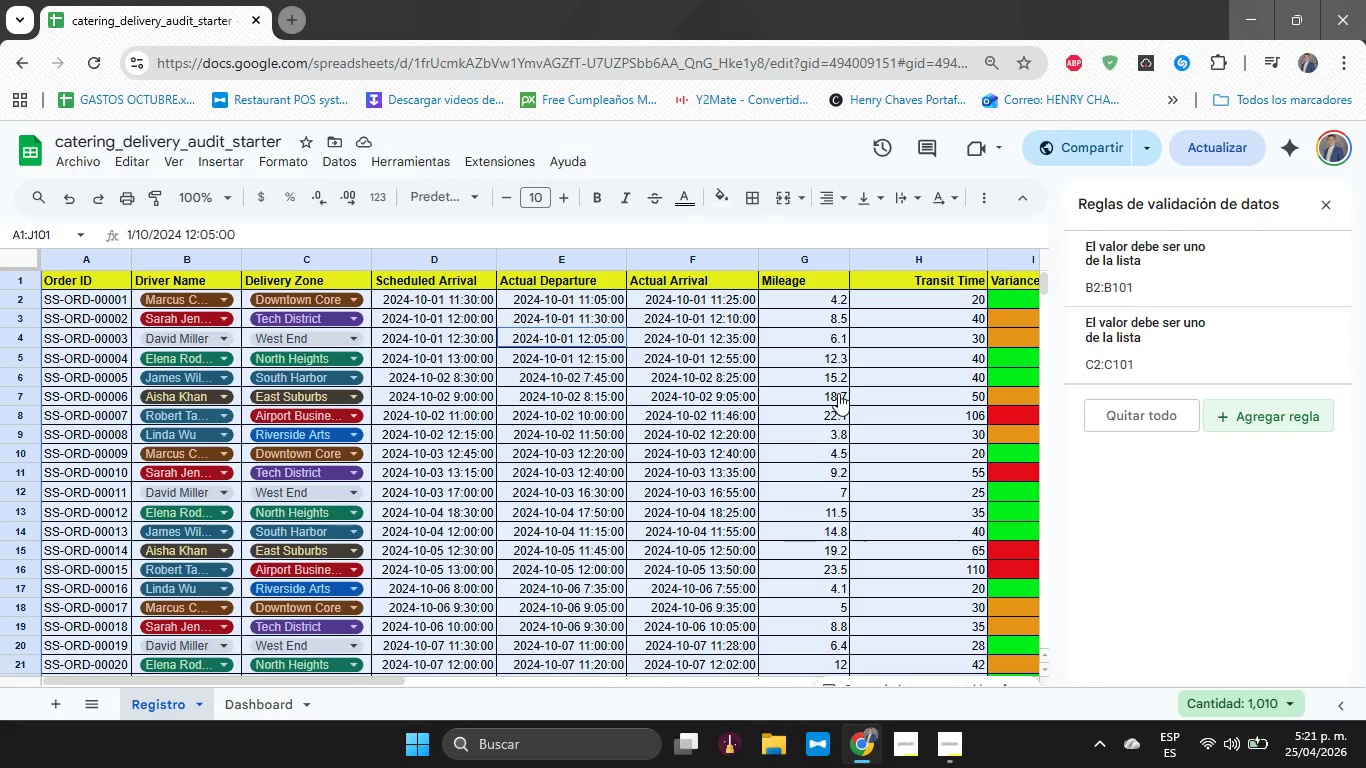 
double_click([838, 393])
 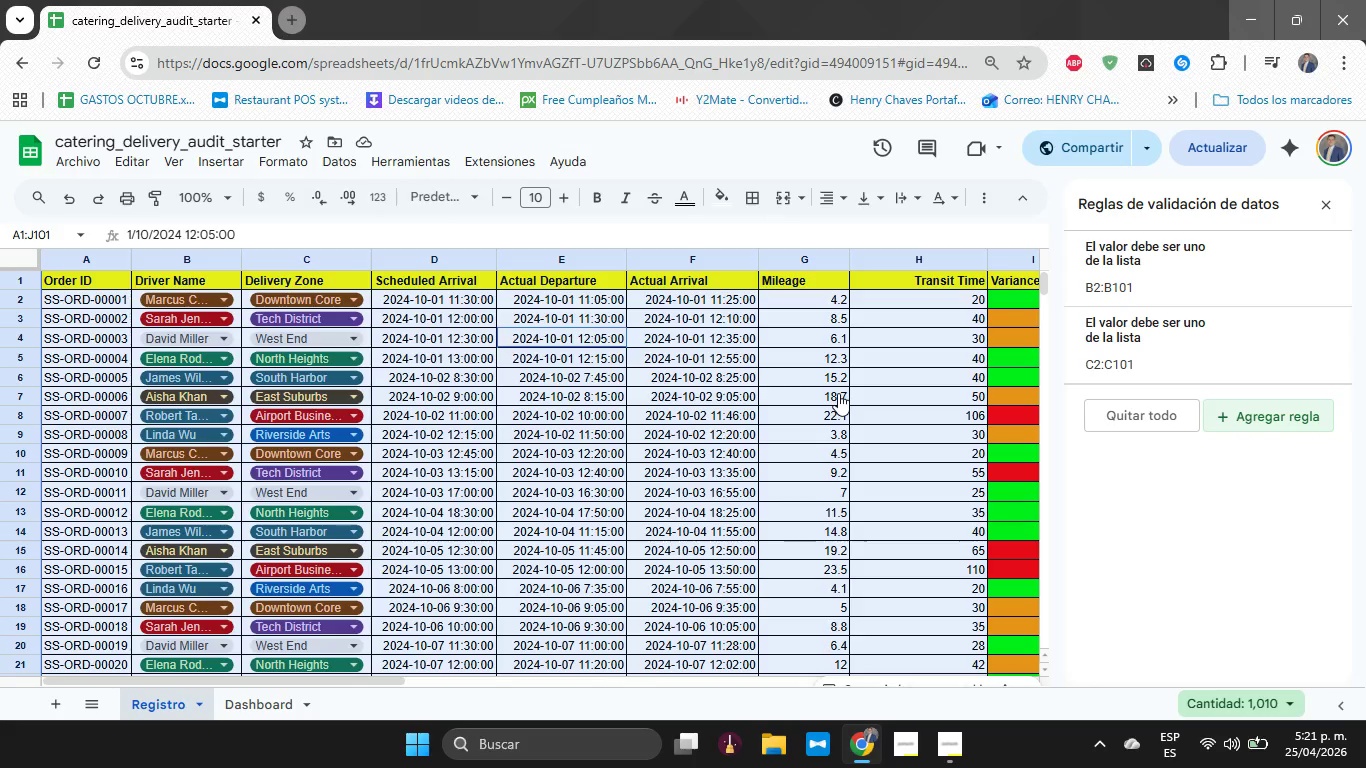 
left_click([838, 393])
 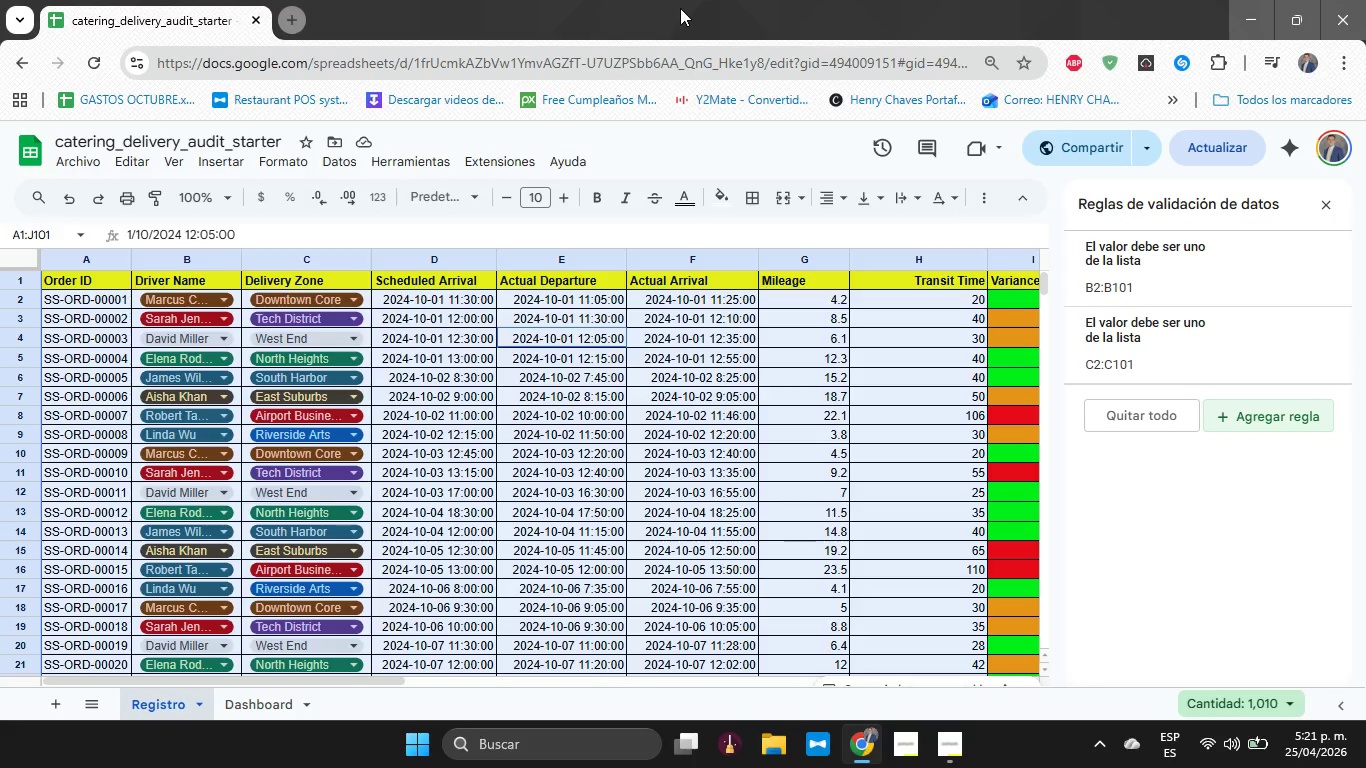 
left_click([680, 8])
 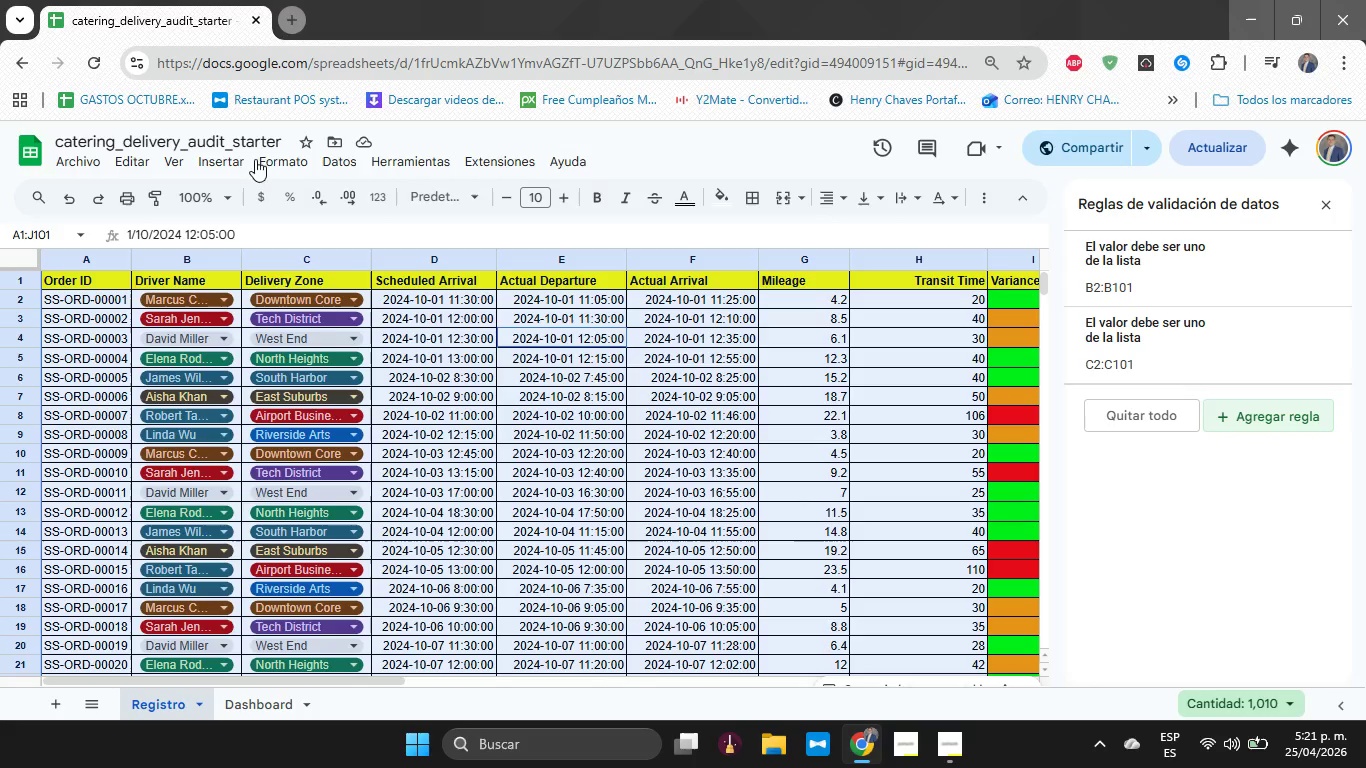 
left_click([356, 345])
 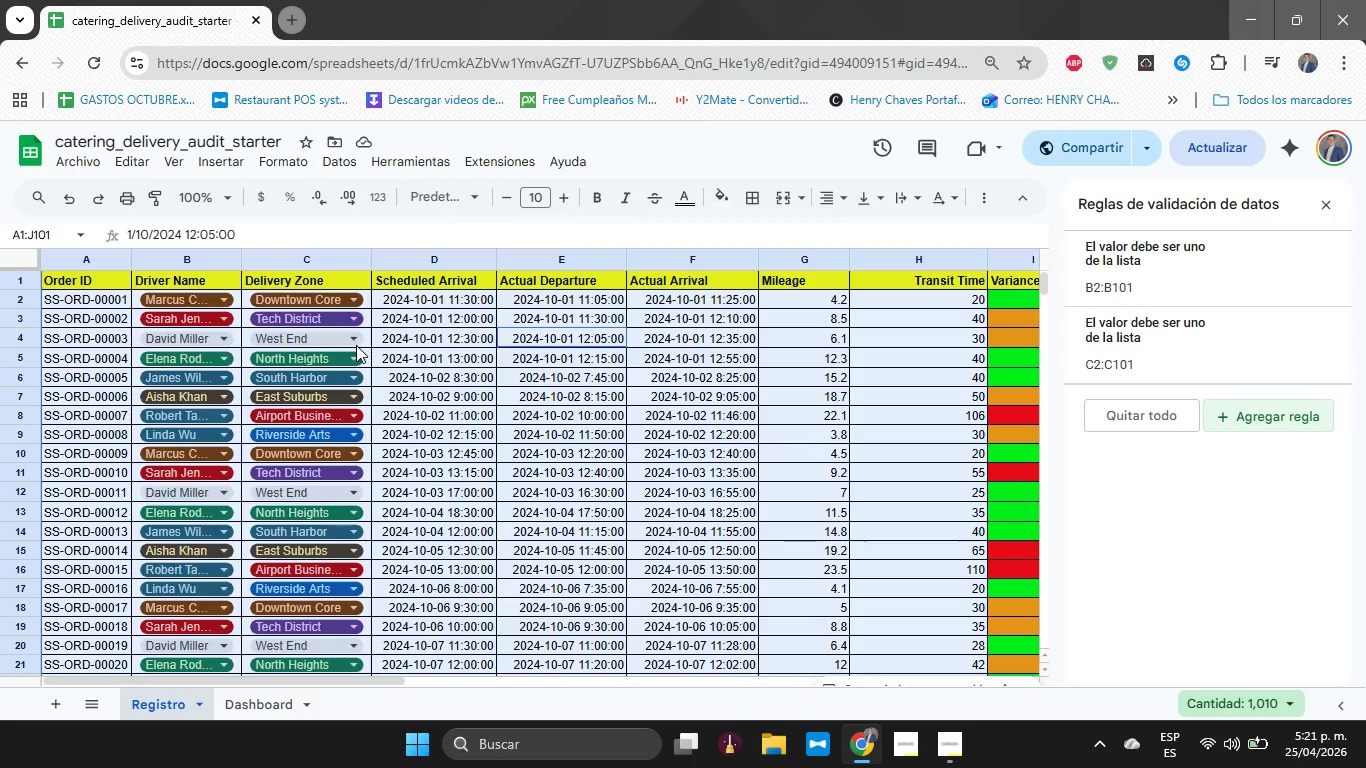 
key(Escape)
 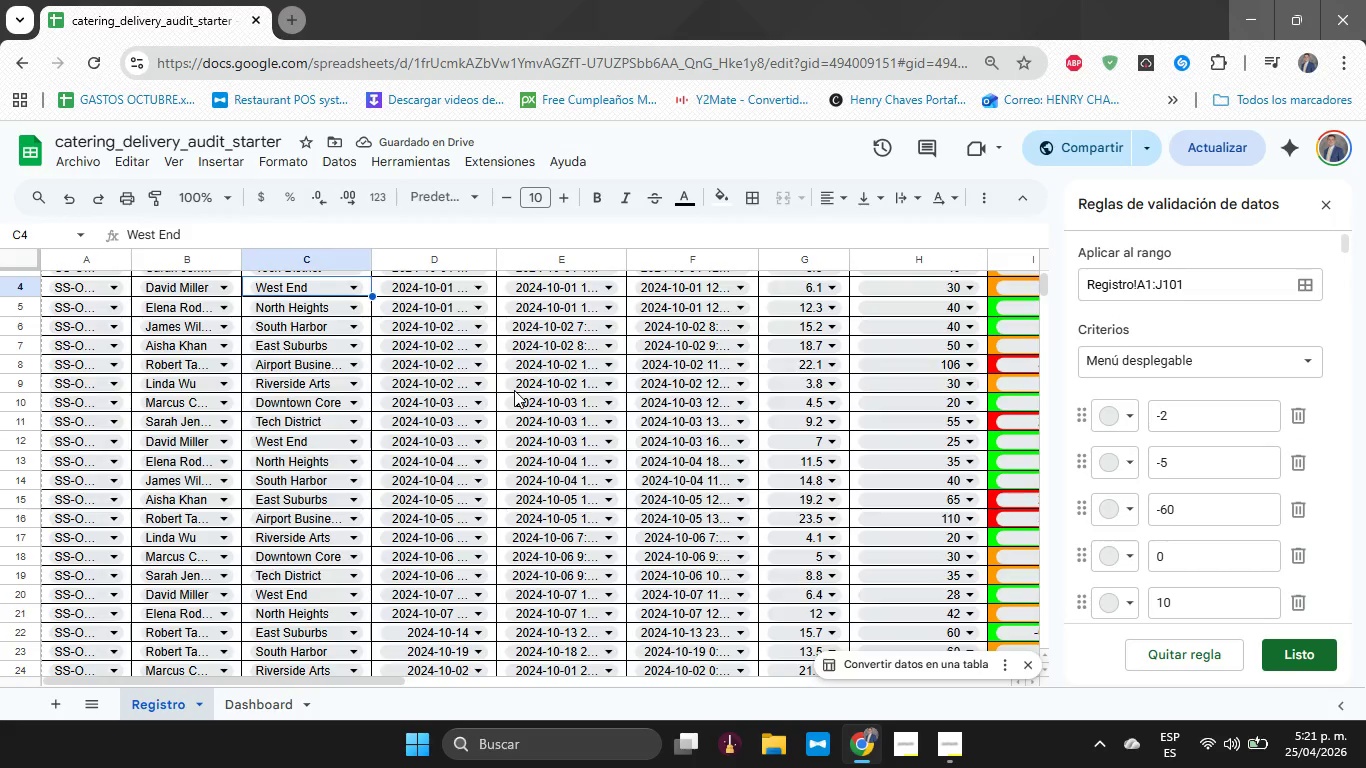 
key(Control+Z)
 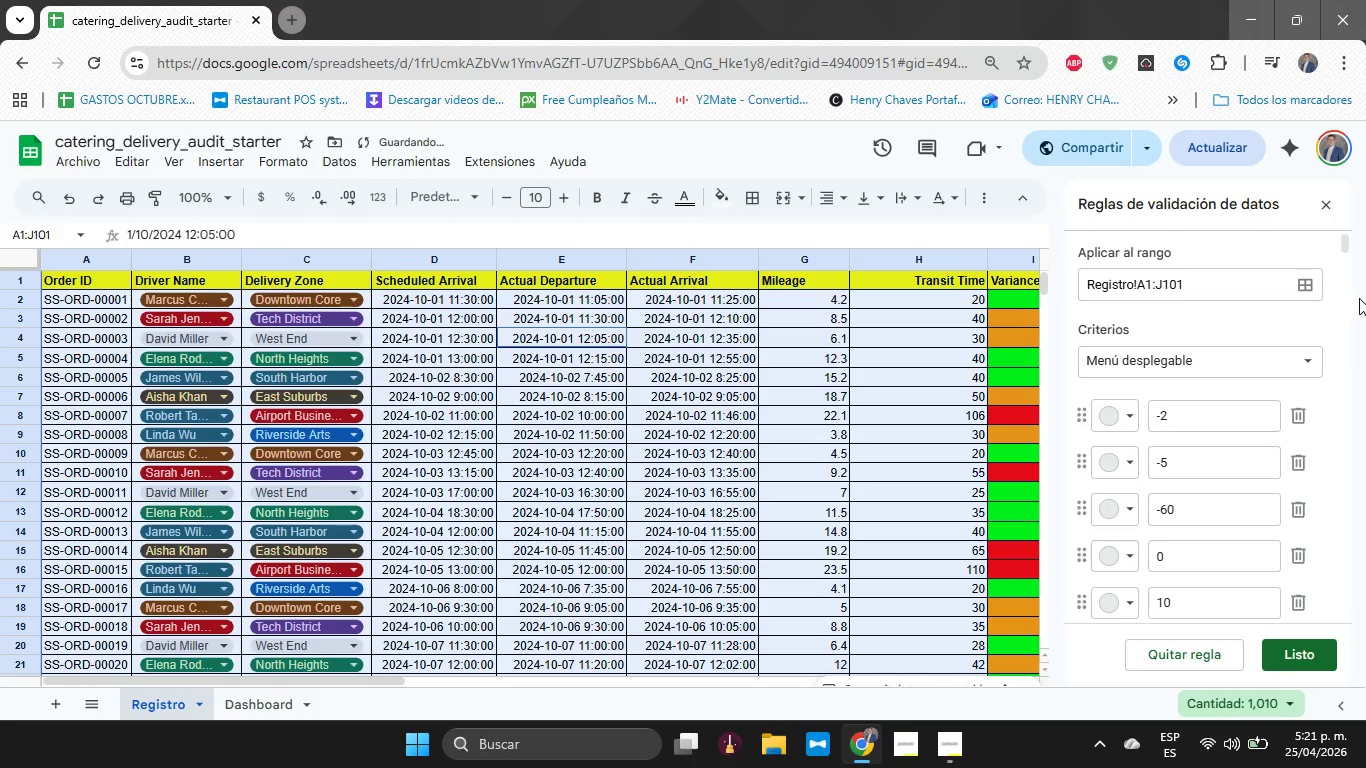 
left_click([1327, 198])
 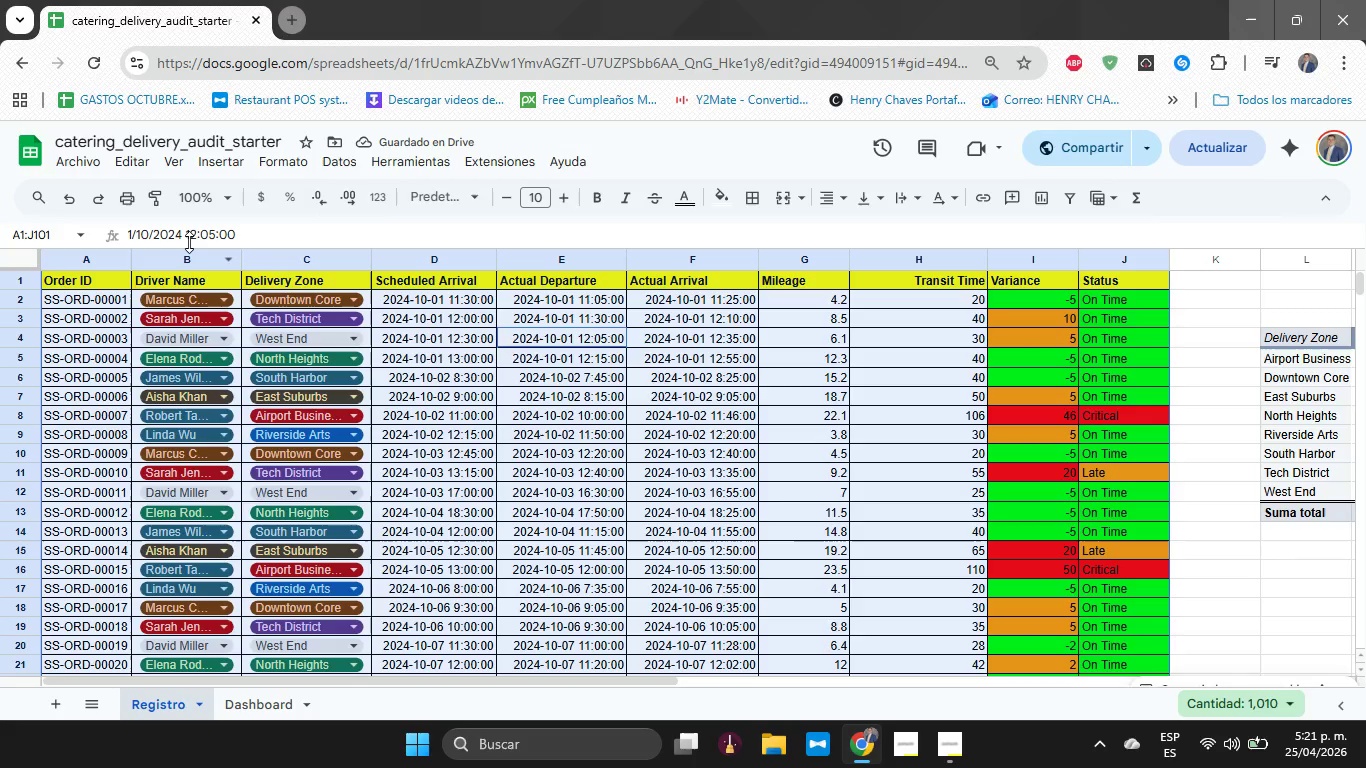 
left_click([208, 163])
 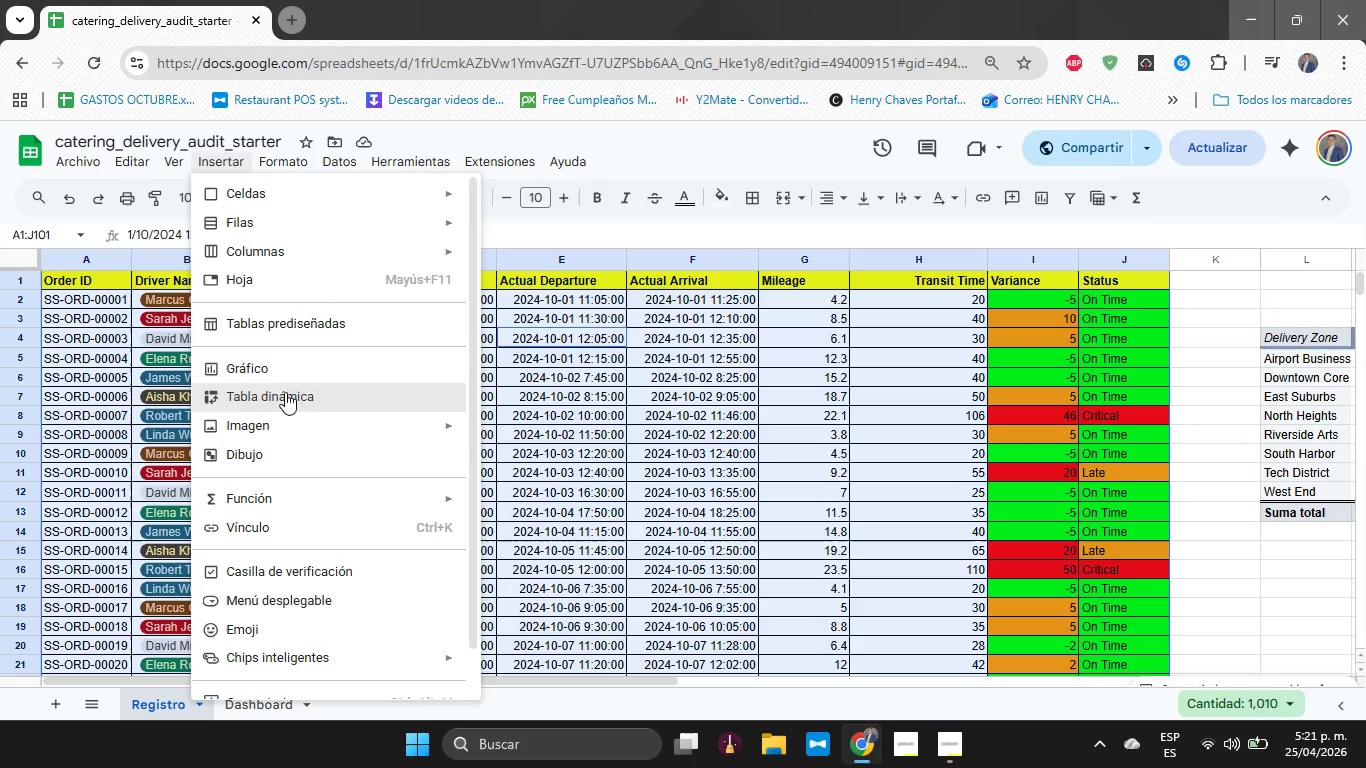 
left_click([287, 395])
 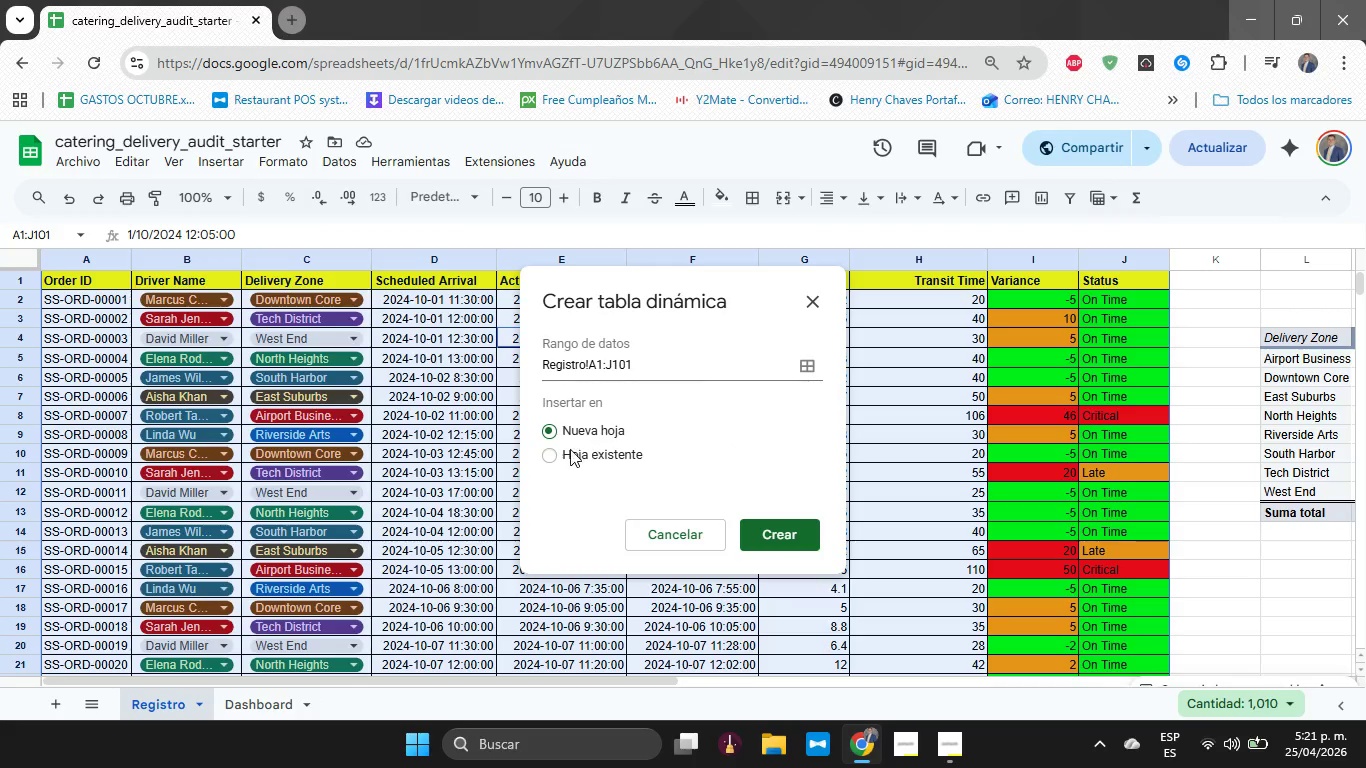 
left_click([578, 454])
 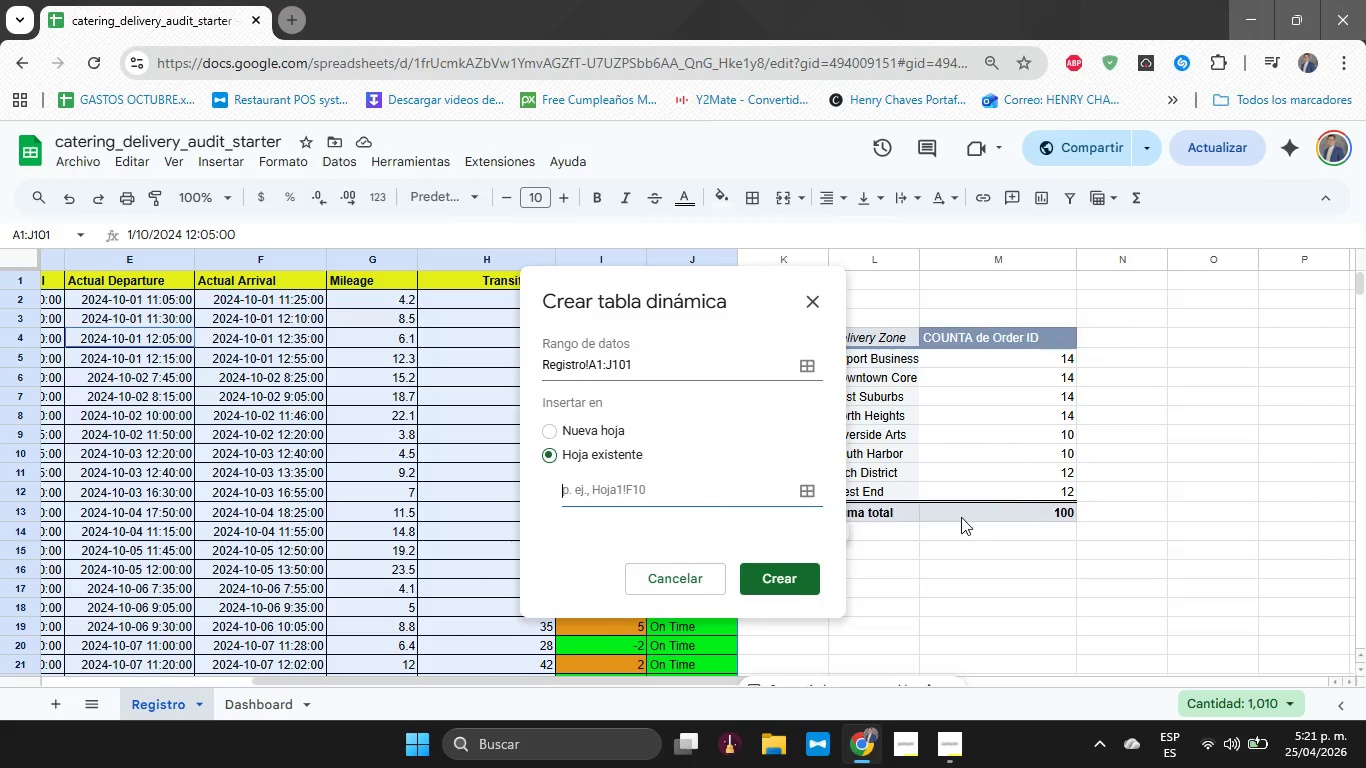 
left_click_drag(start_coordinate=[872, 552], to_coordinate=[869, 572])
 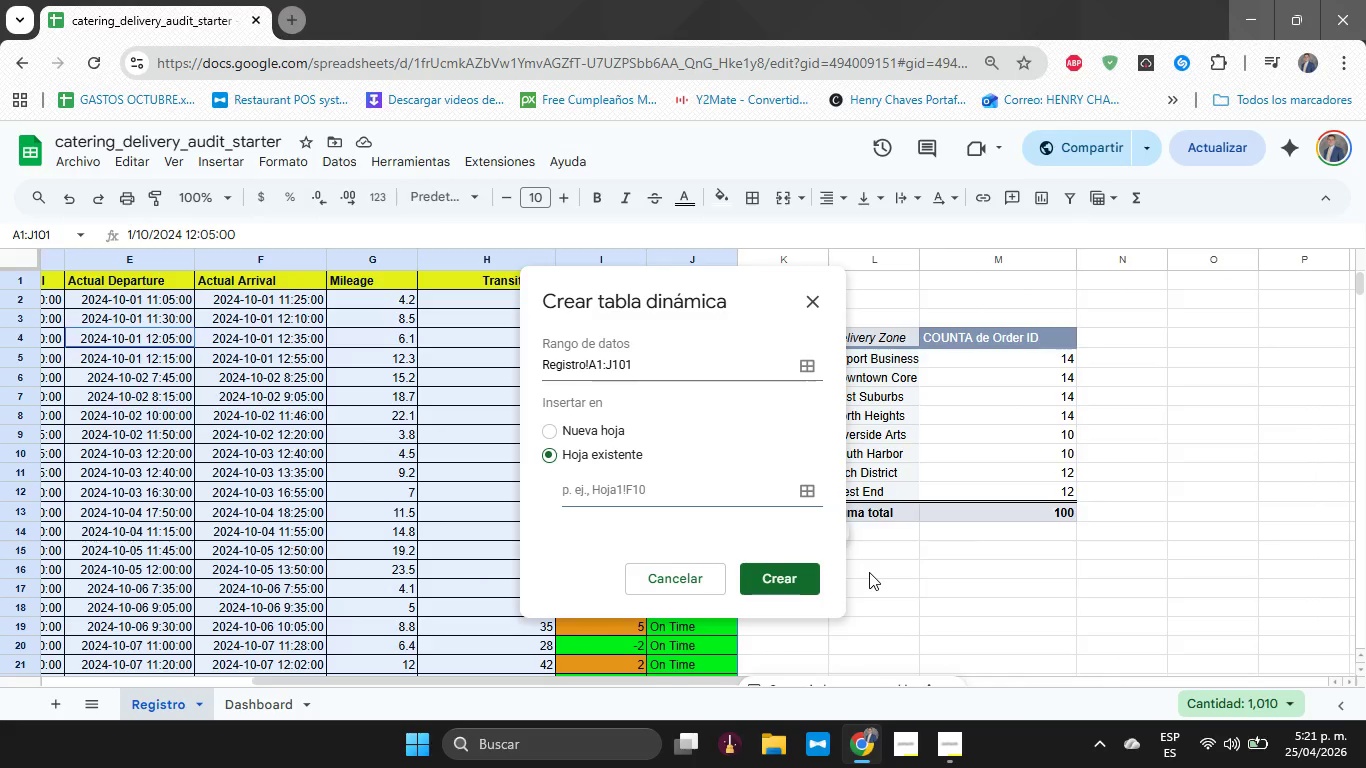 
left_click([869, 572])
 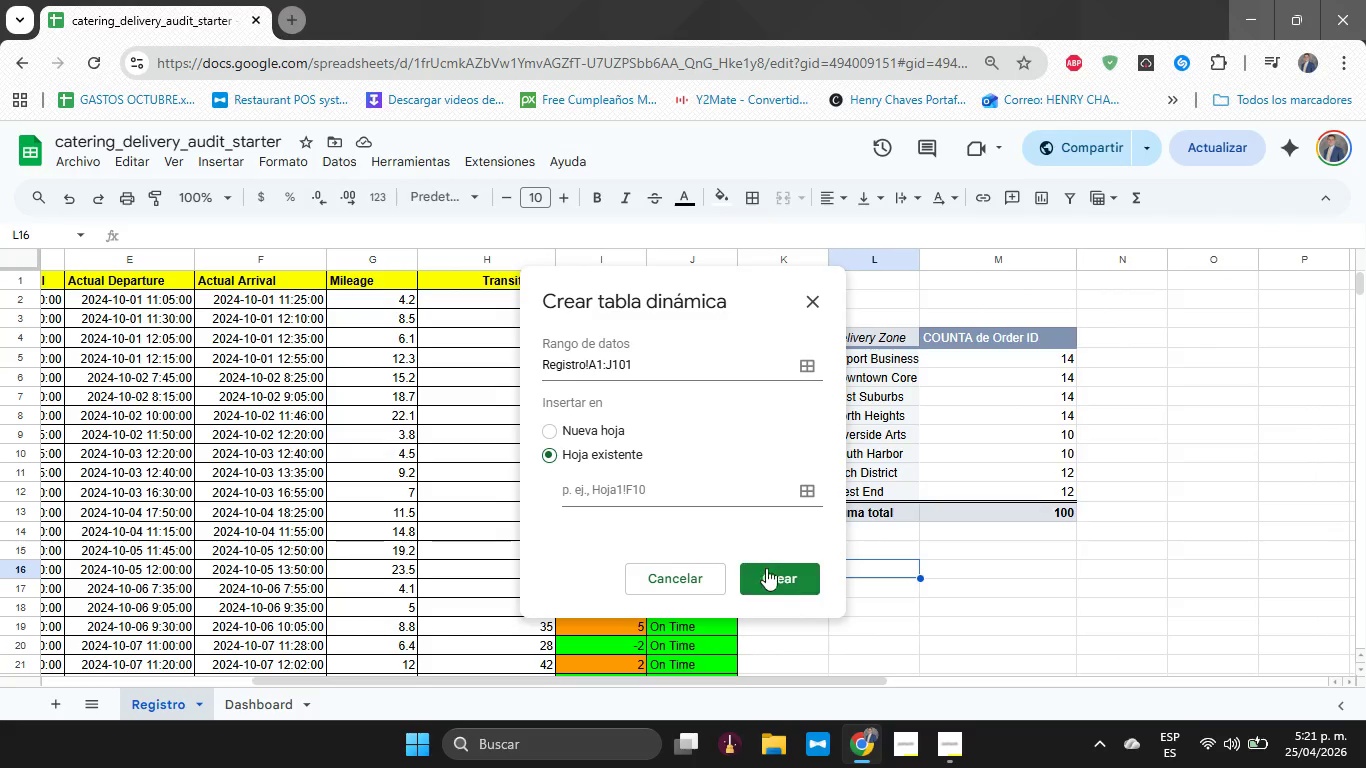 
left_click([786, 583])
 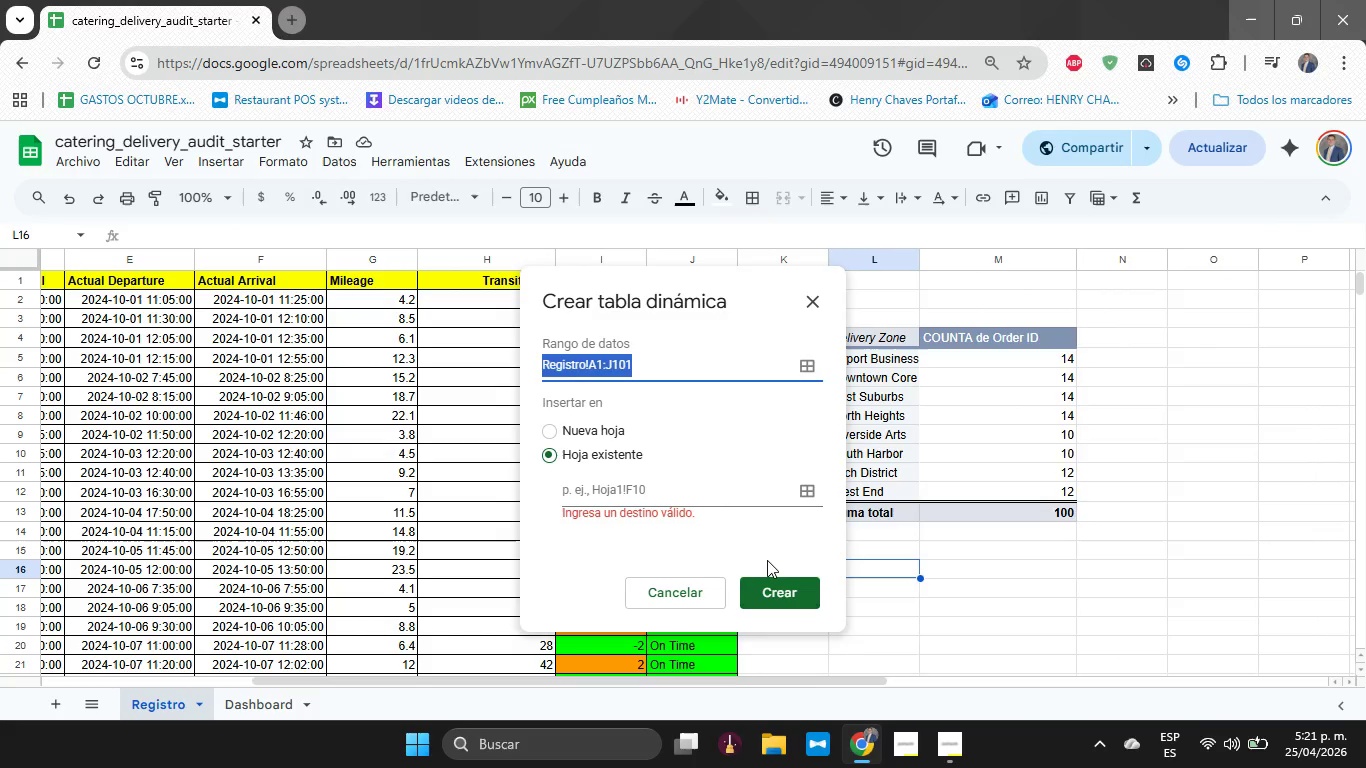 
key(Control+Break)
 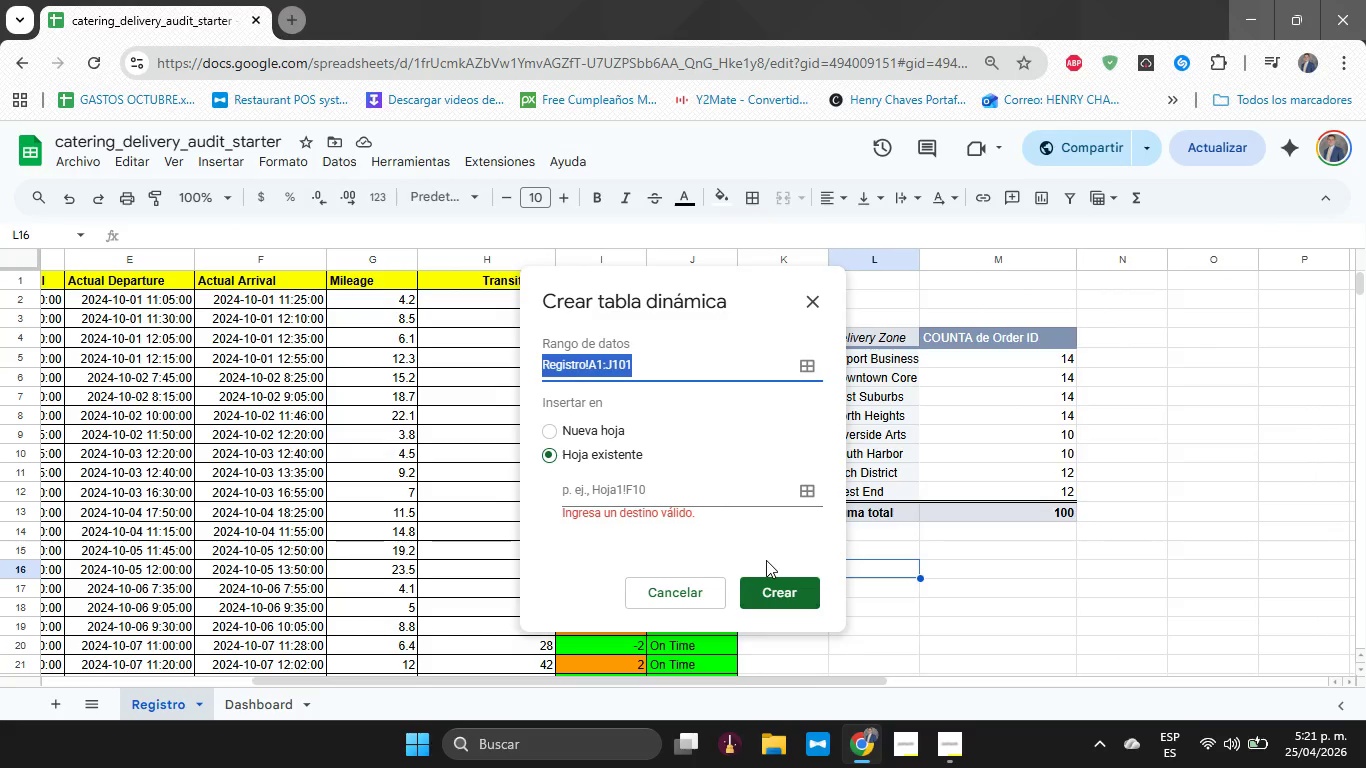 
key(Control+Break)
 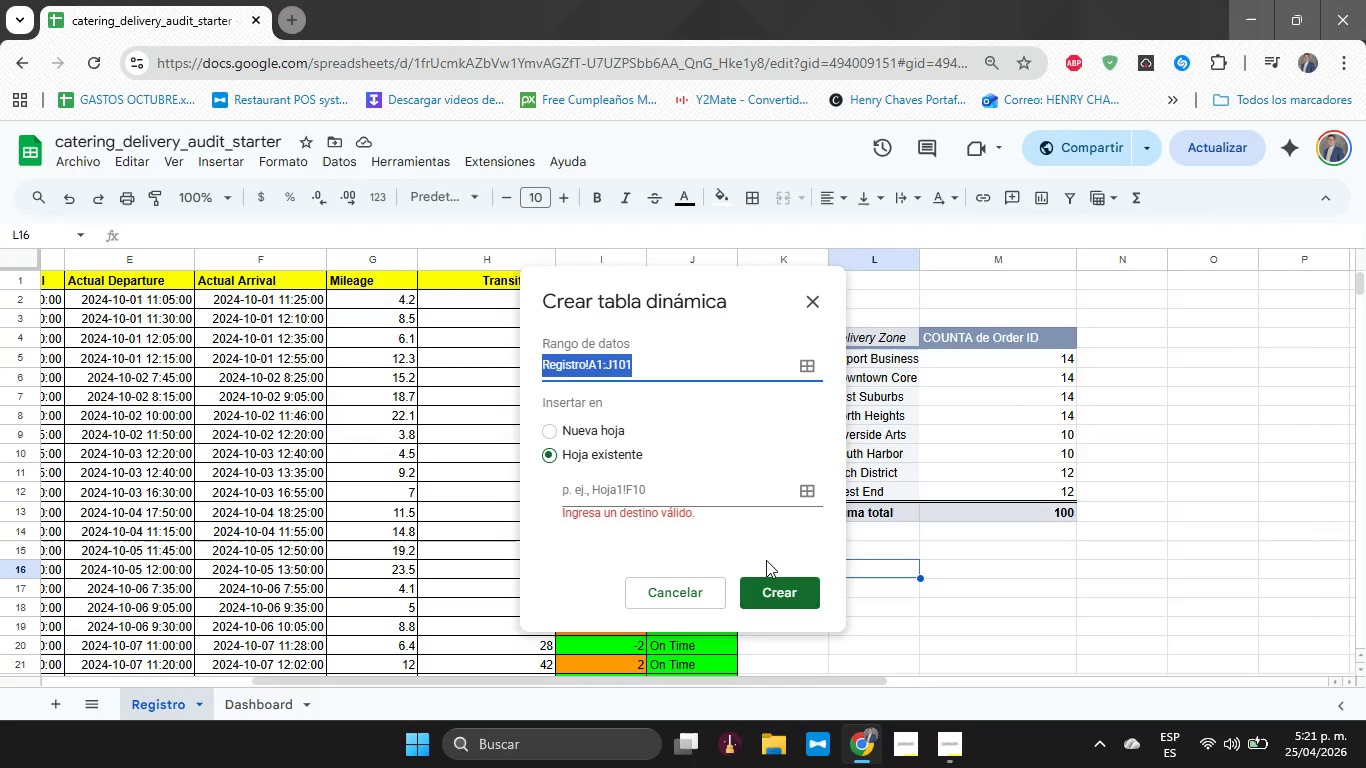 
key(Control+Break)
 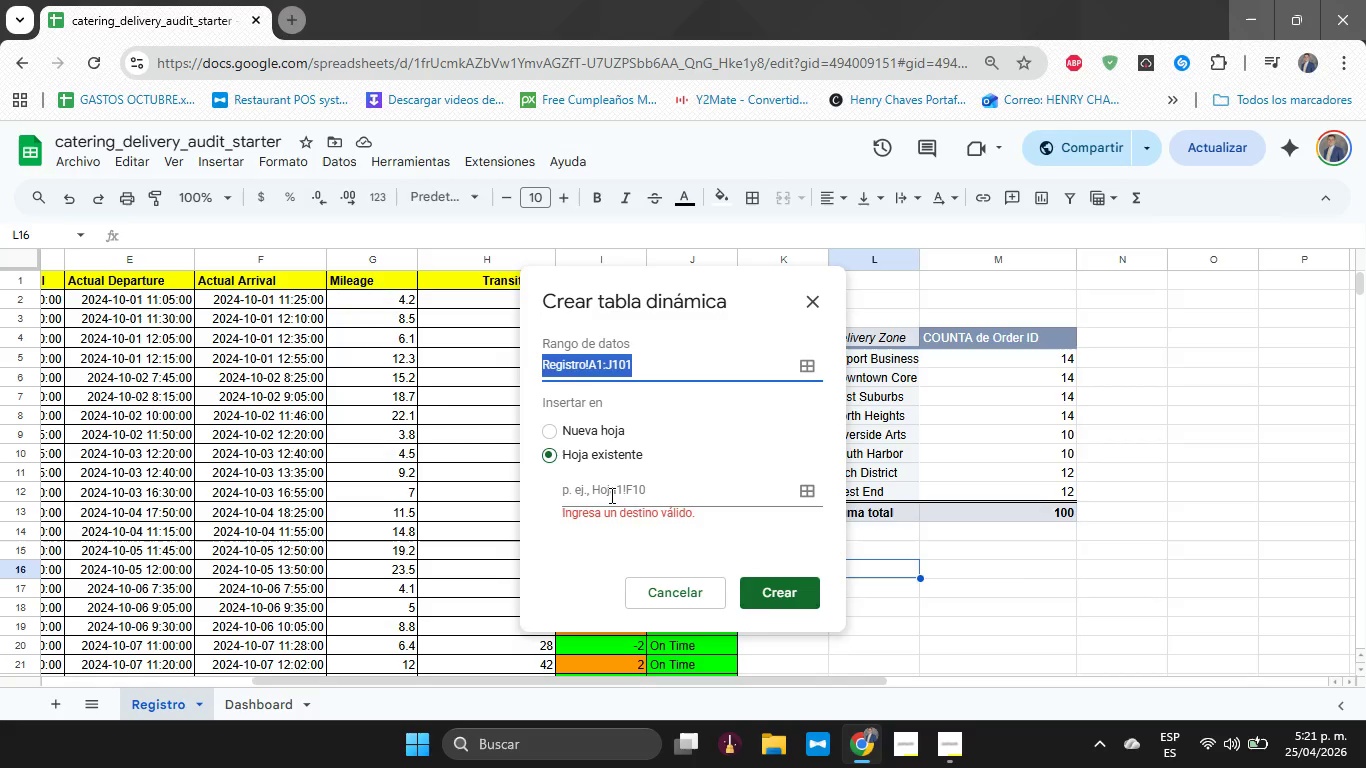 
left_click([632, 499])
 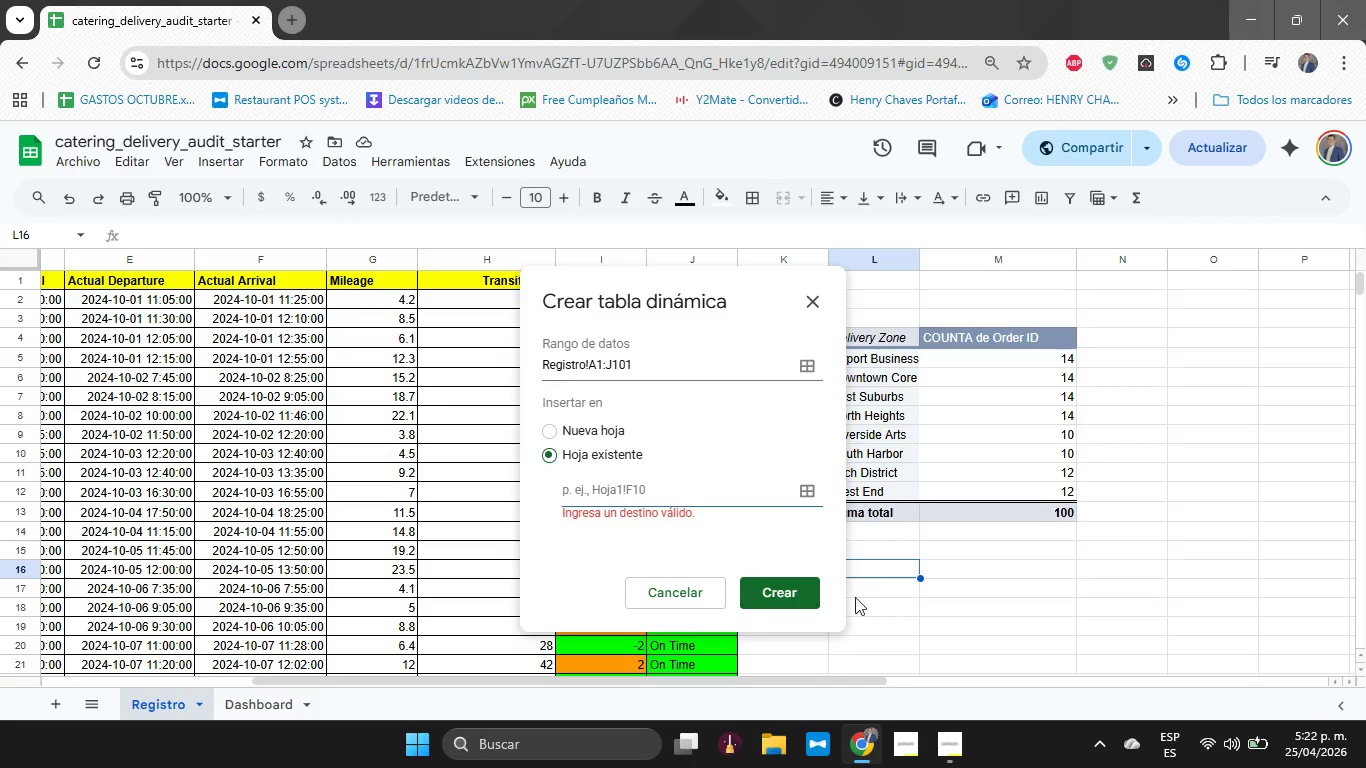 
left_click([892, 568])
 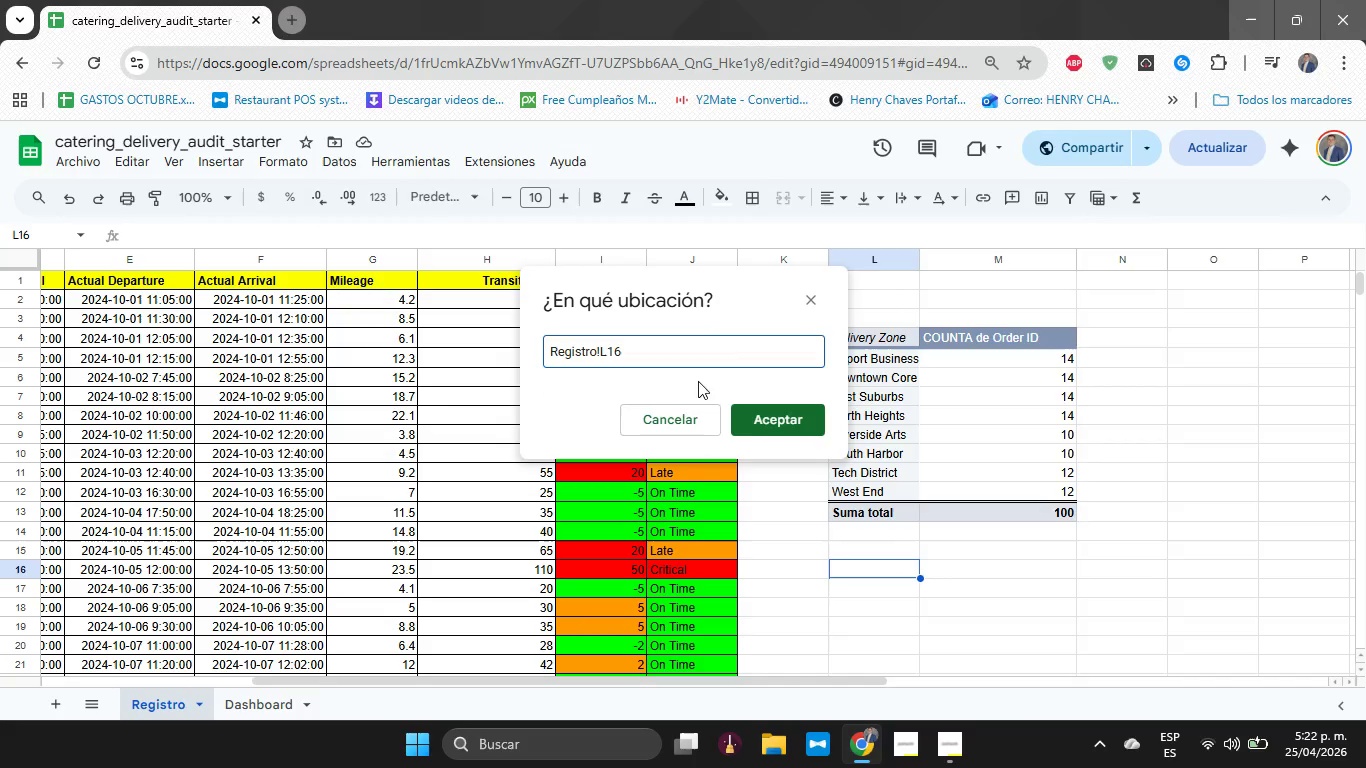 
left_click([755, 433])
 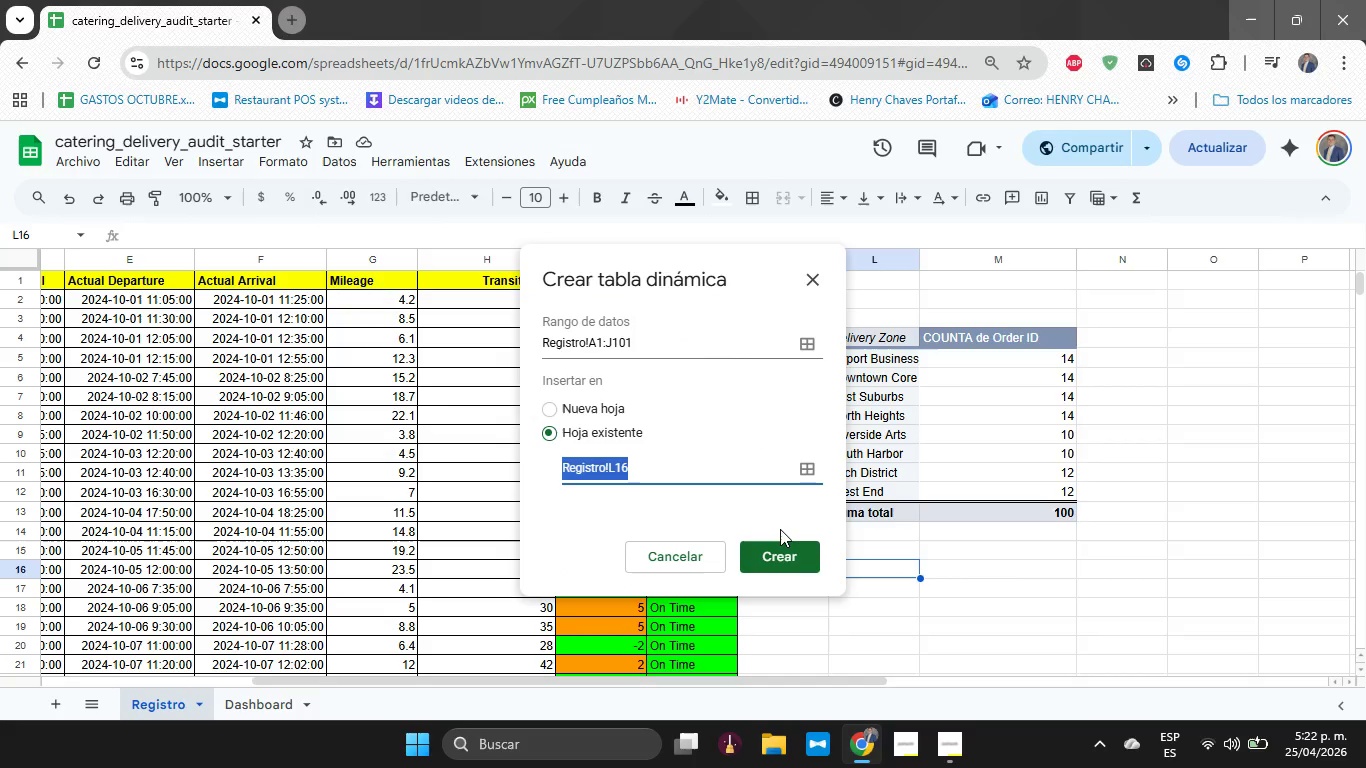 
left_click([781, 546])
 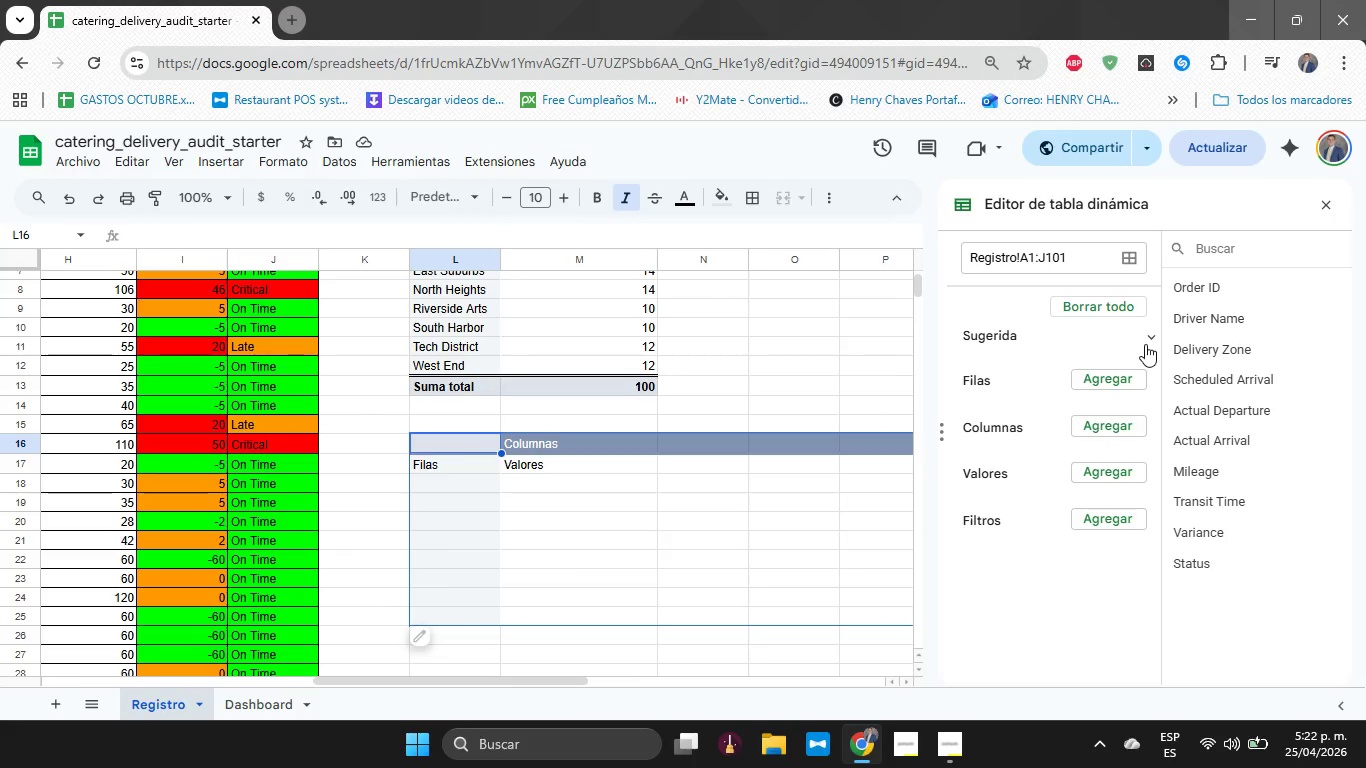 
wait(11.72)
 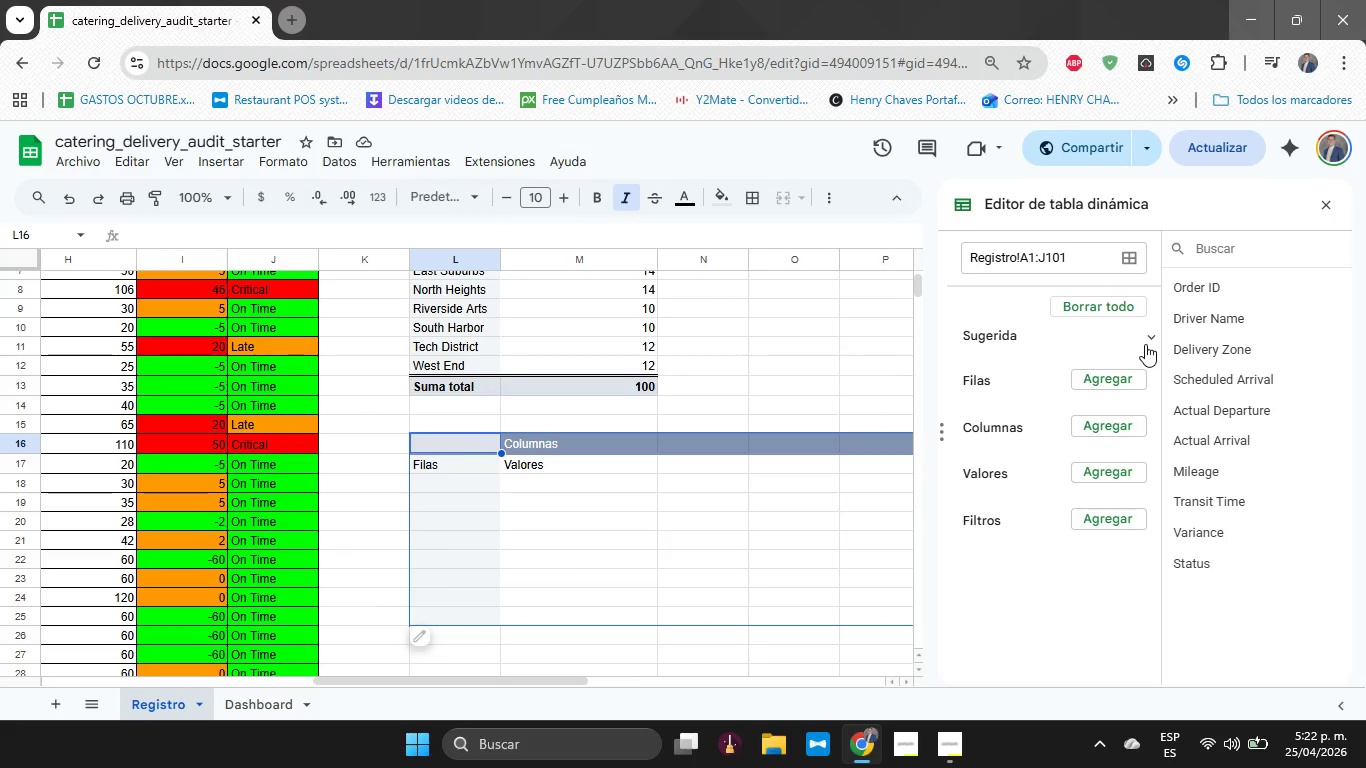 
left_click([1116, 371])
 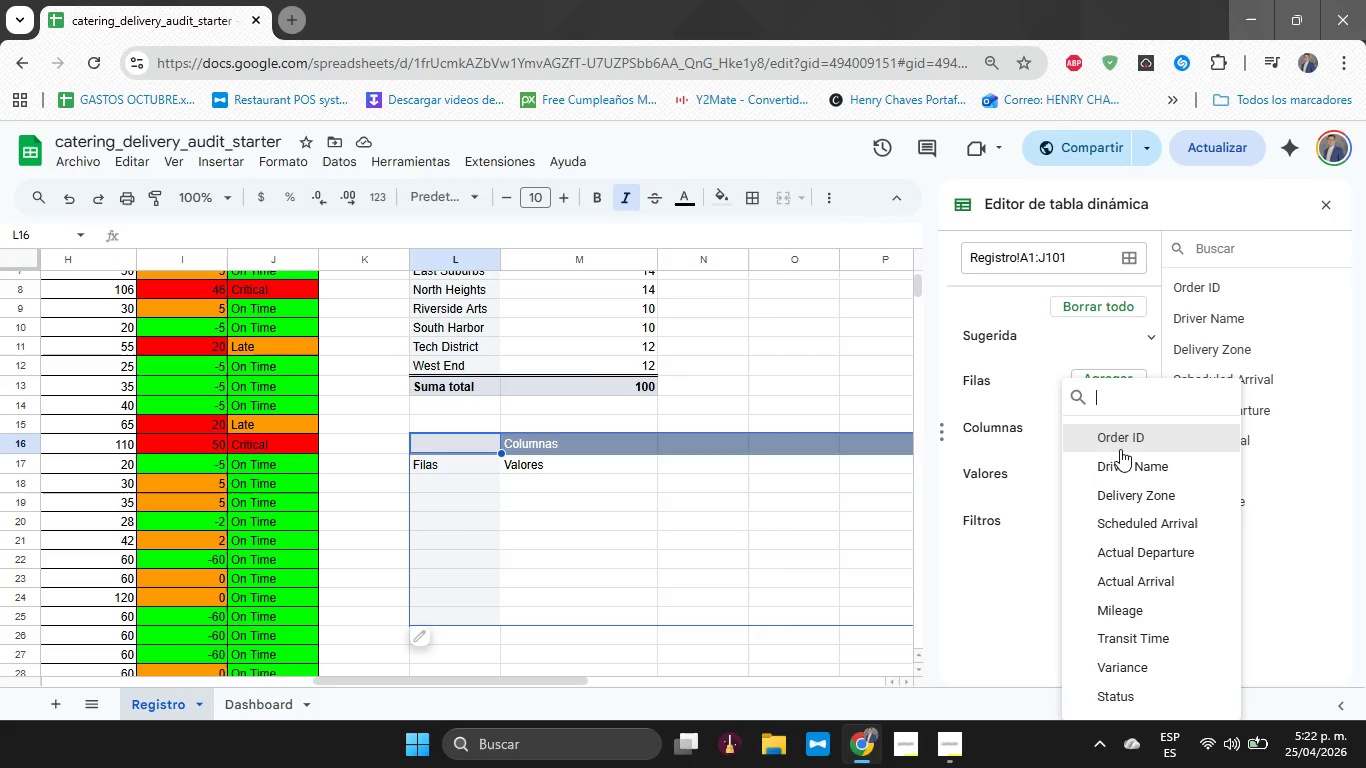 
wait(7.14)
 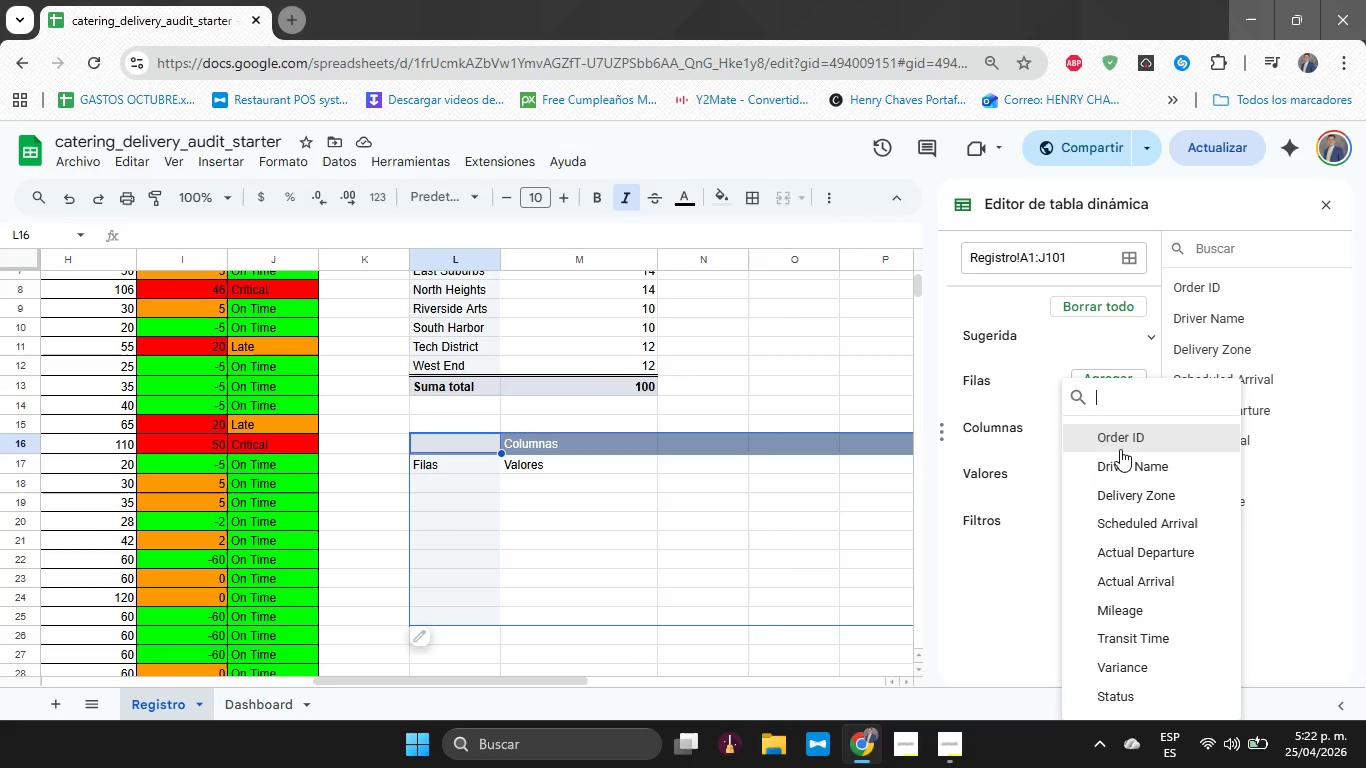 
left_click([1108, 508])
 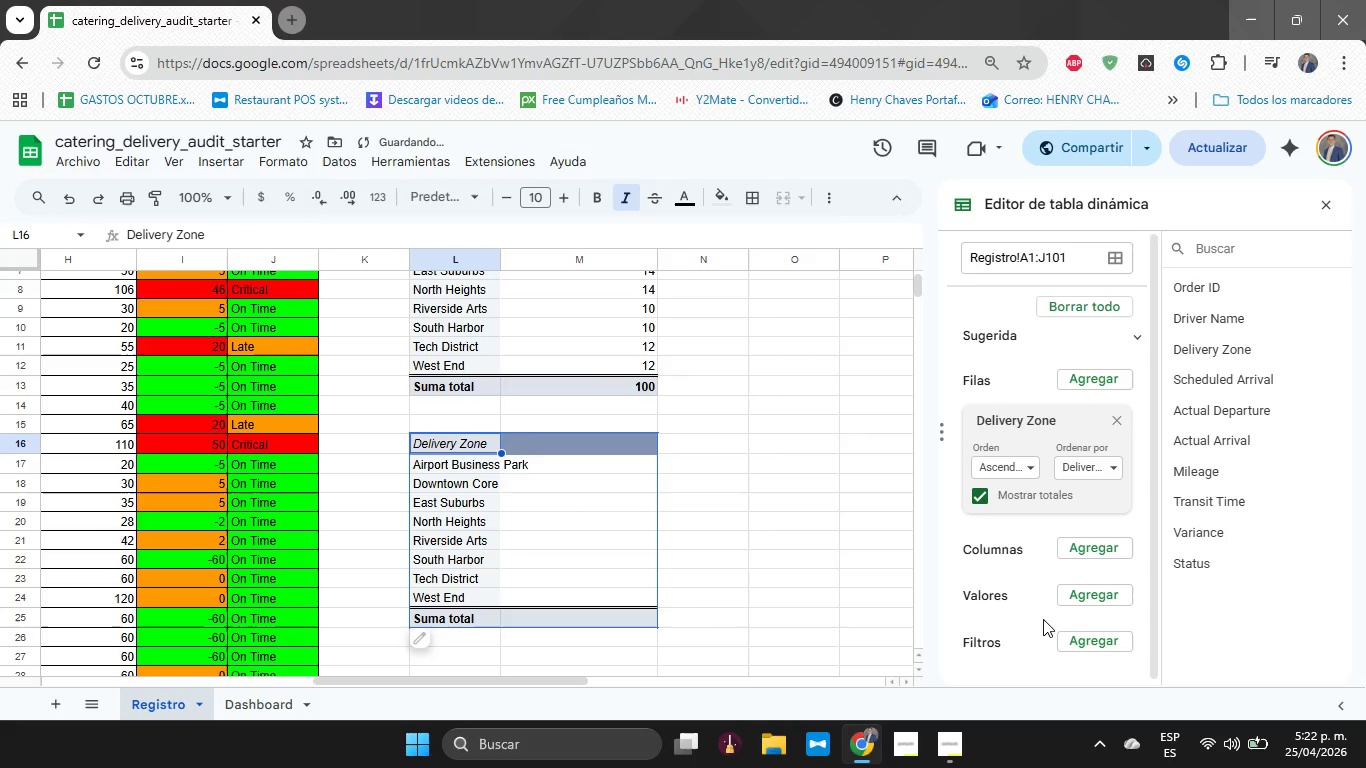 
left_click([1096, 595])
 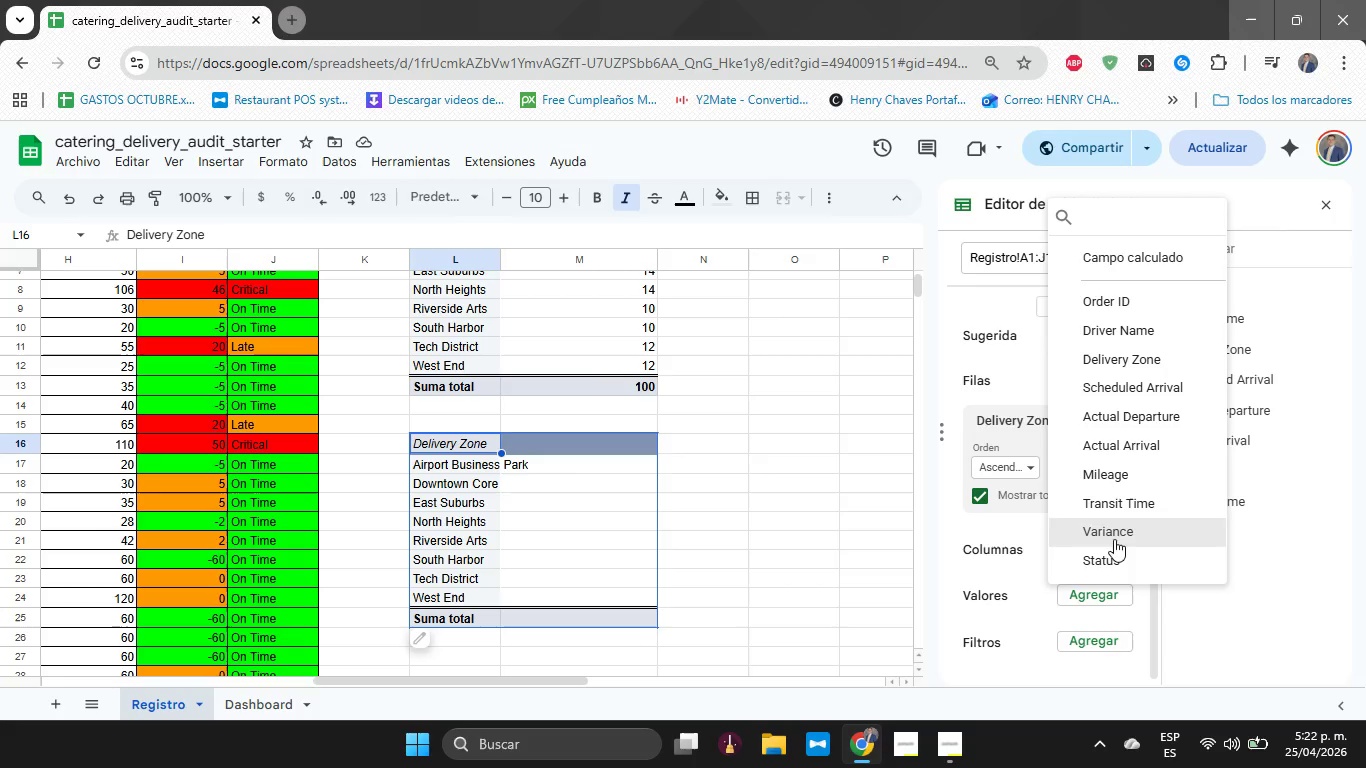 
left_click([1153, 308])
 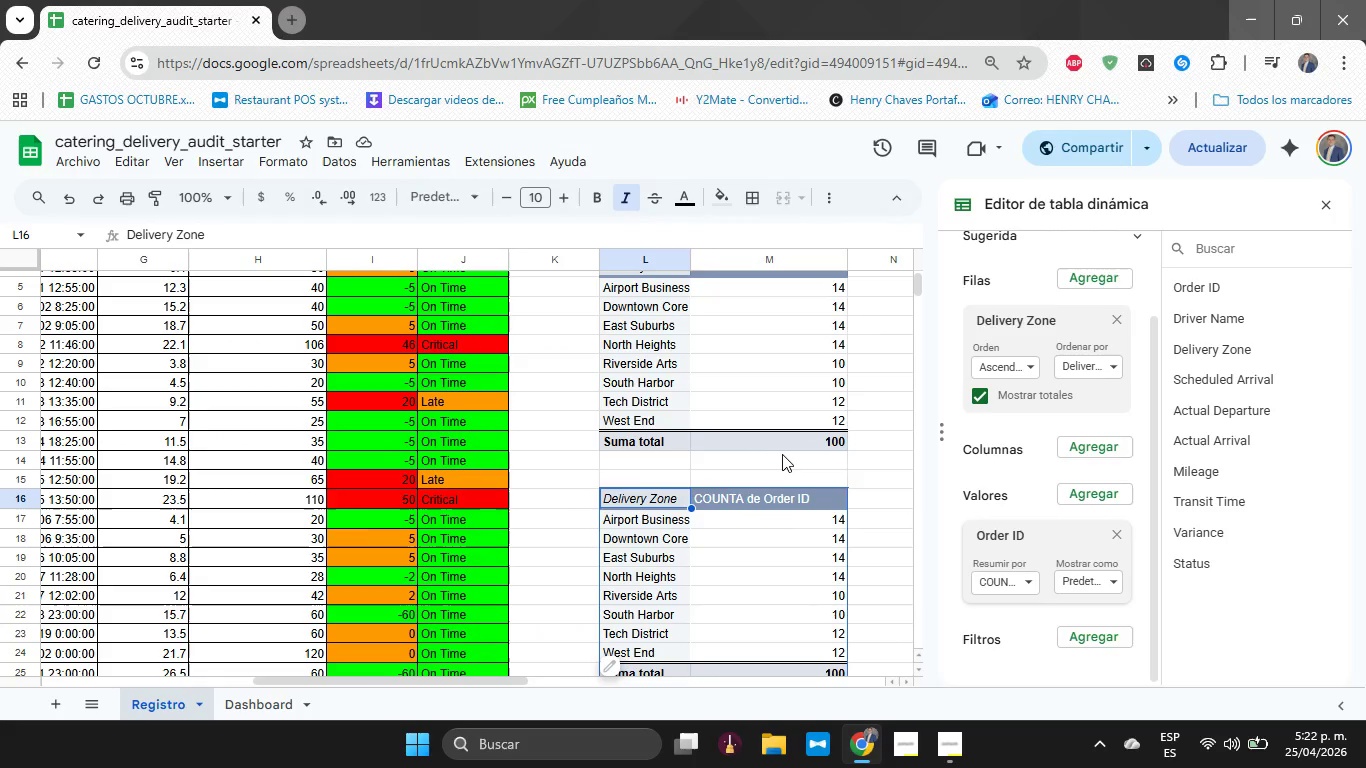 
wait(23.73)
 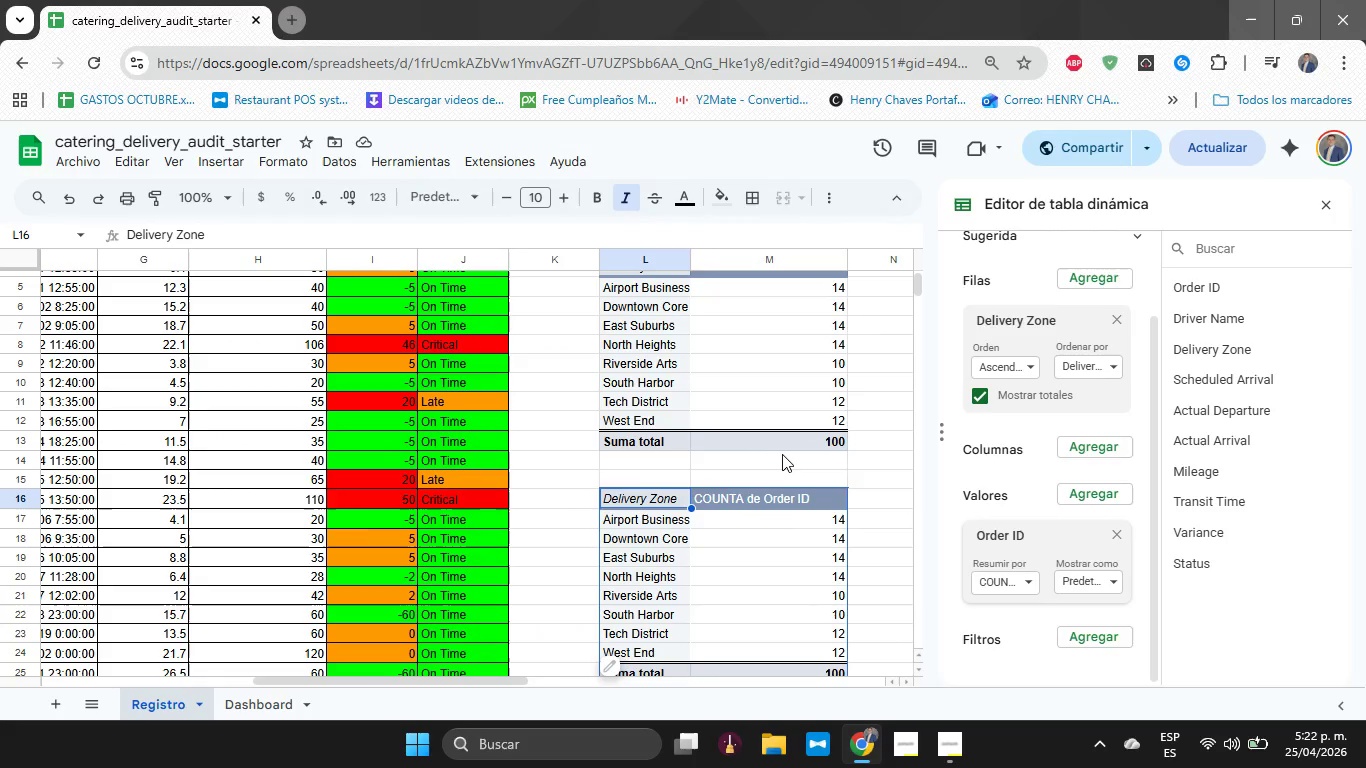 
left_click([1115, 497])
 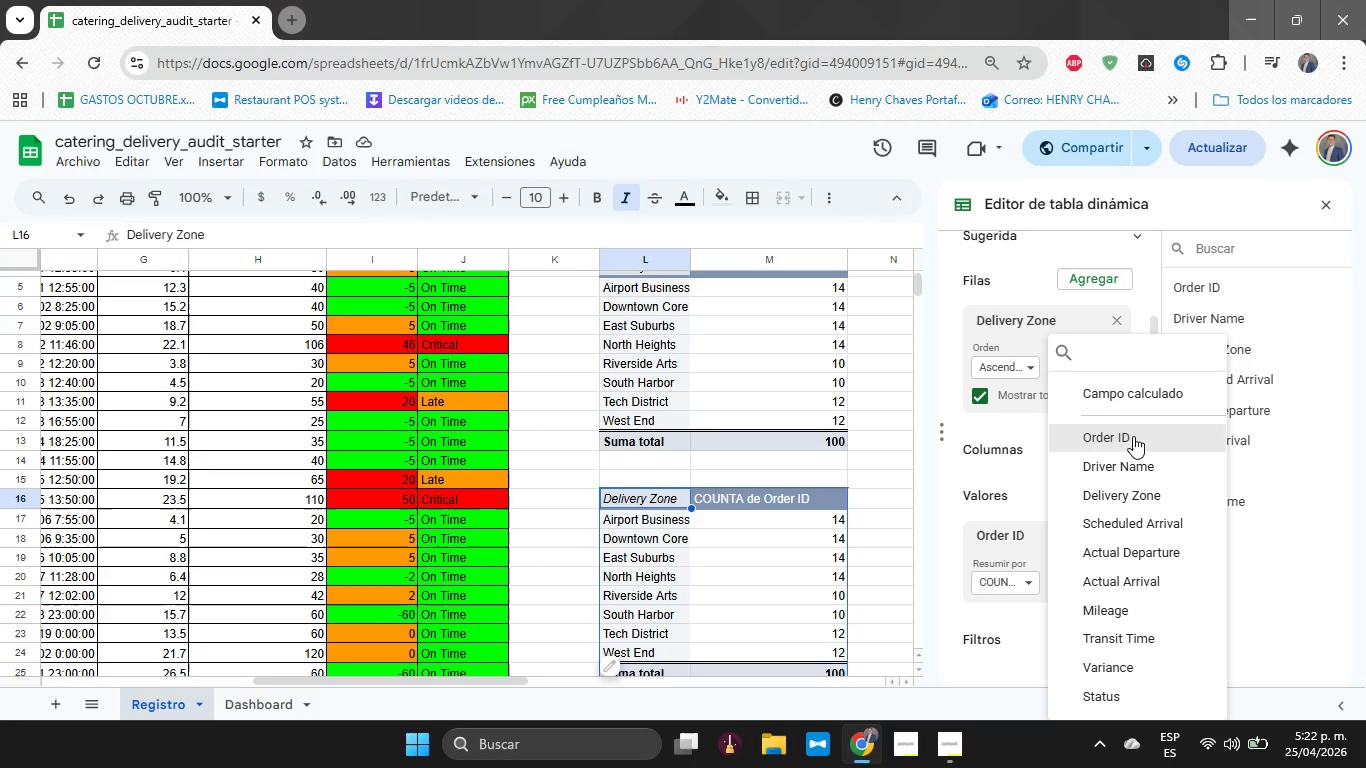 
left_click([1133, 432])
 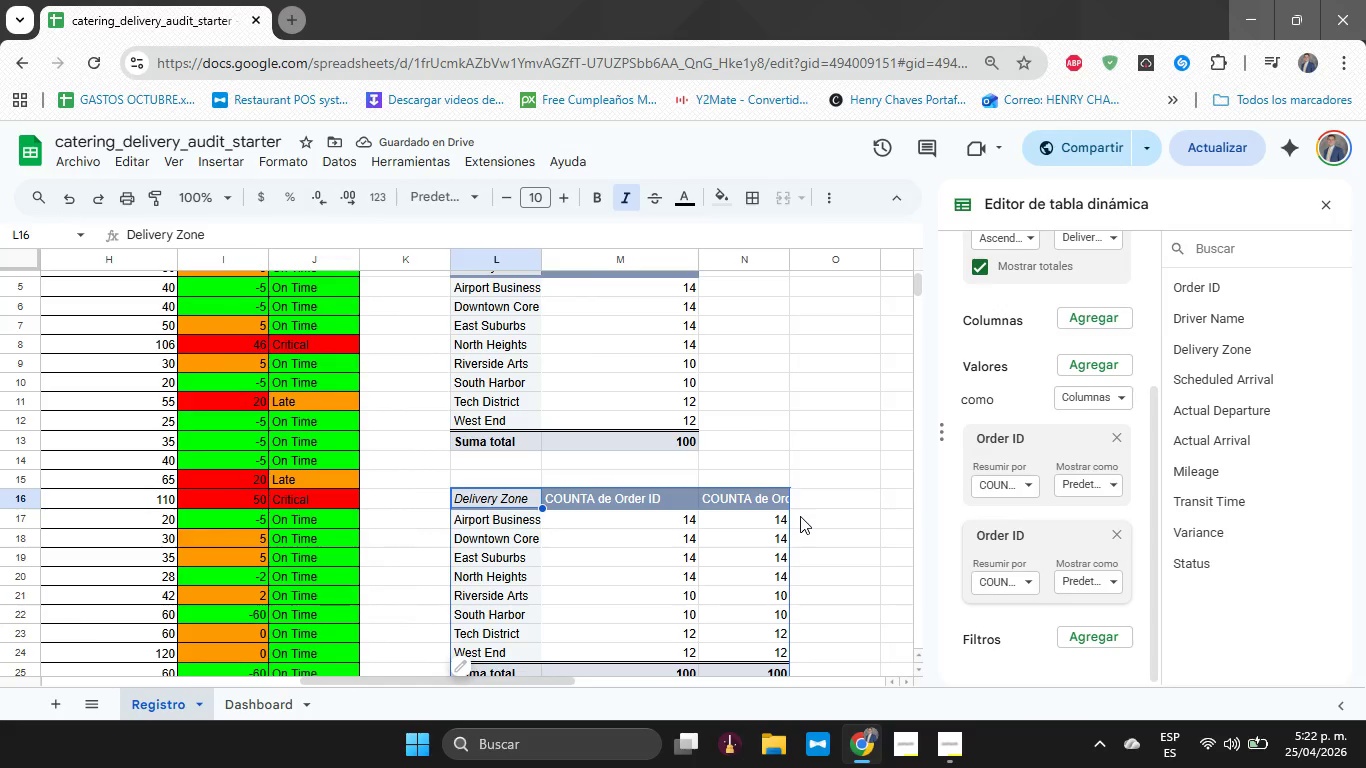 
wait(9.83)
 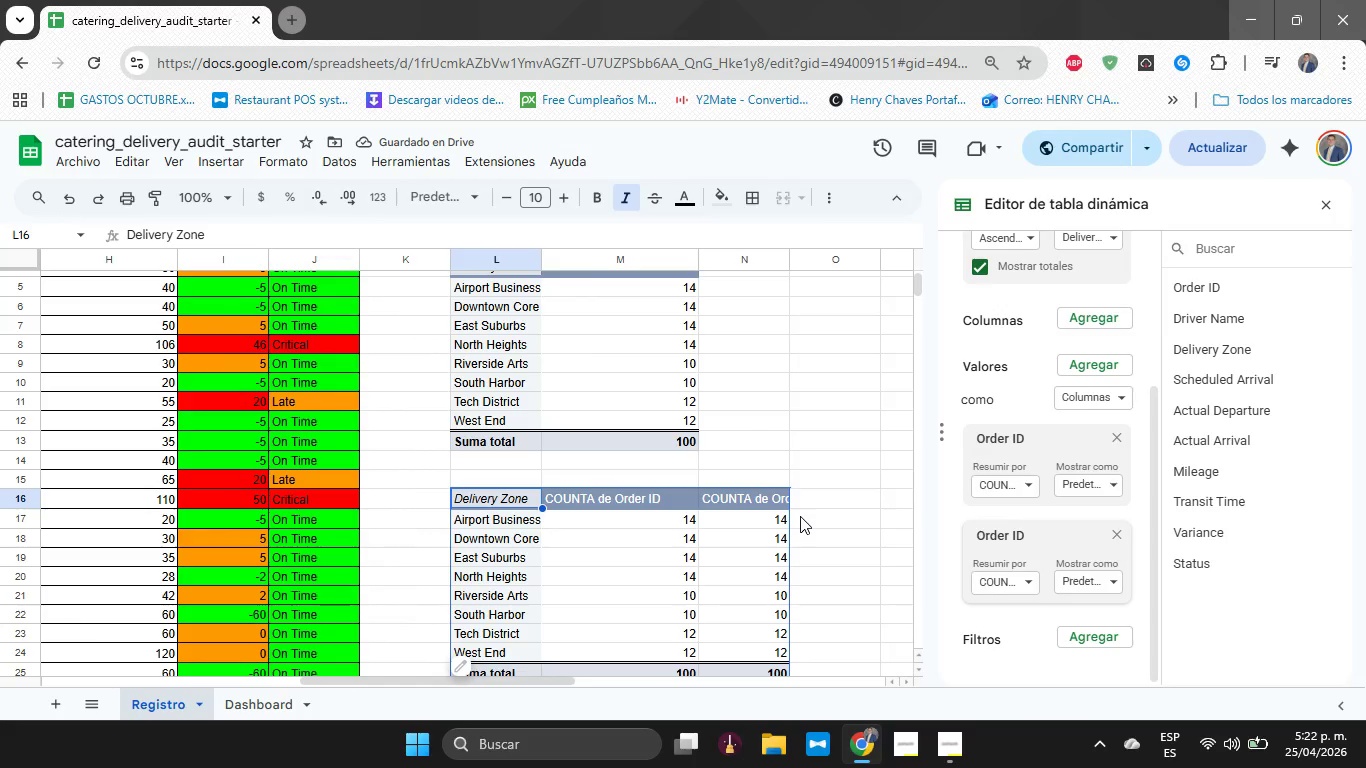 
left_click([1107, 586])
 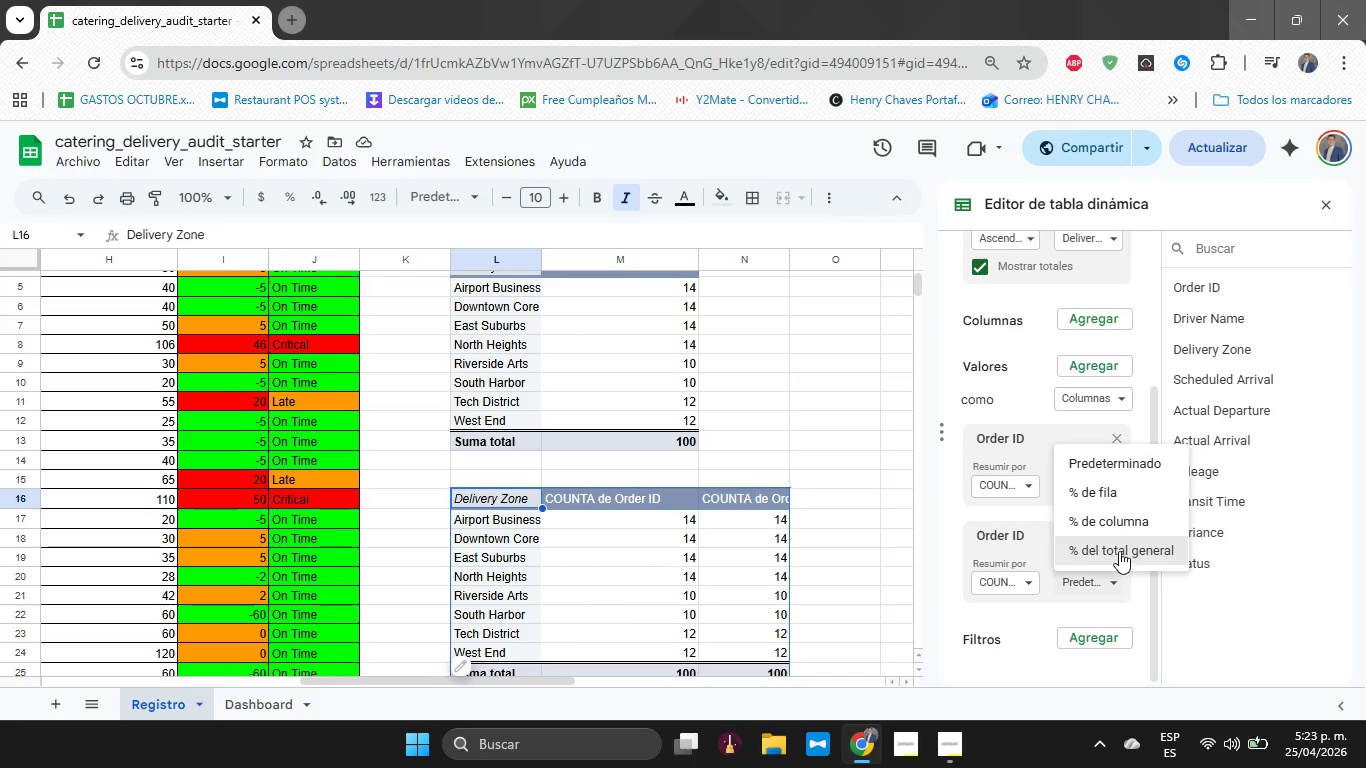 
left_click([1132, 504])
 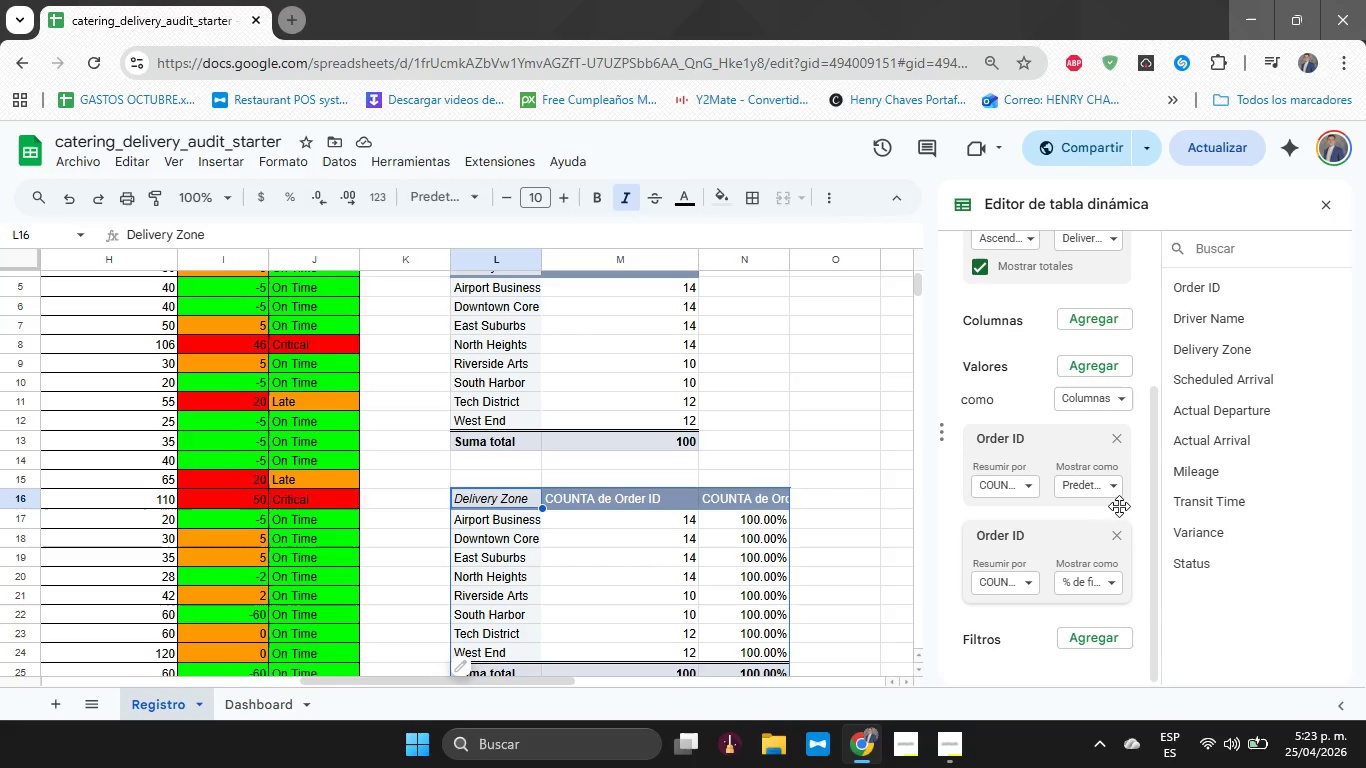 
wait(13.69)
 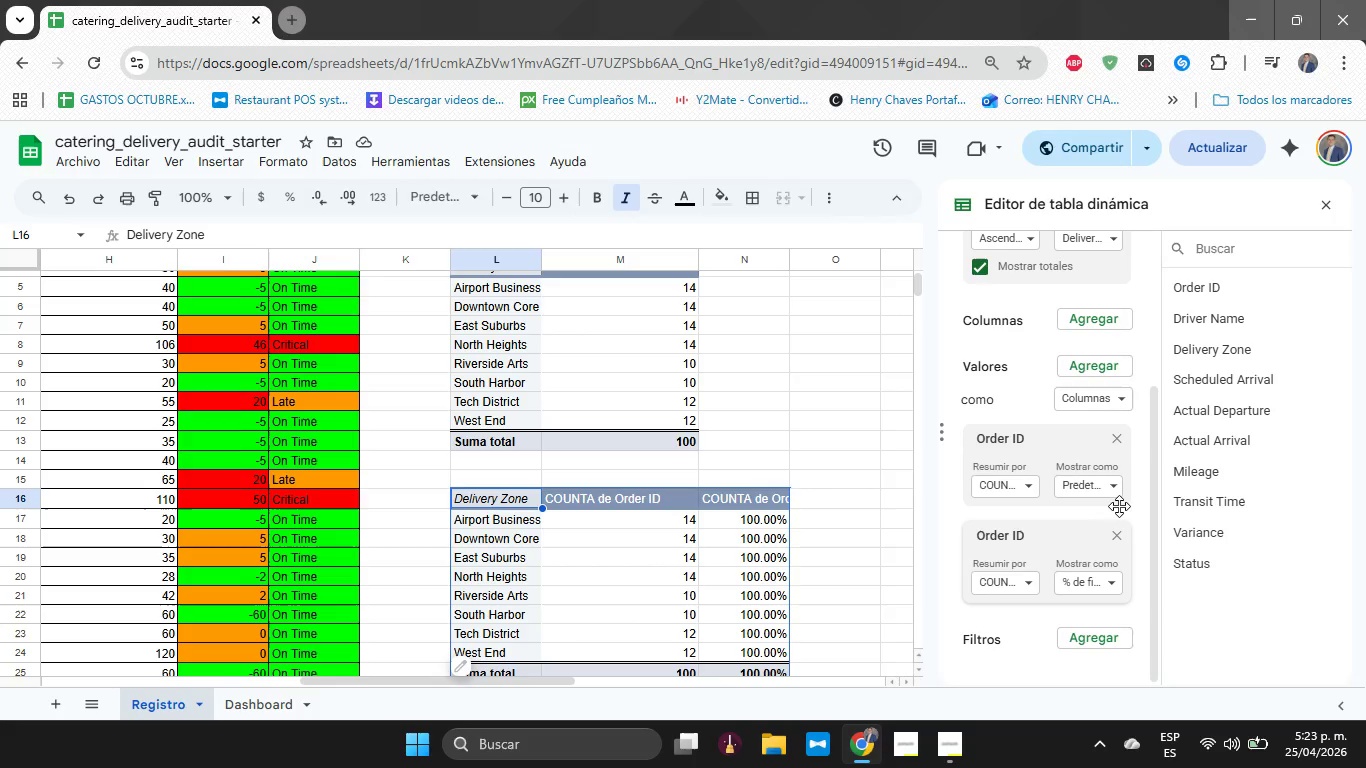 
left_click([1114, 638])
 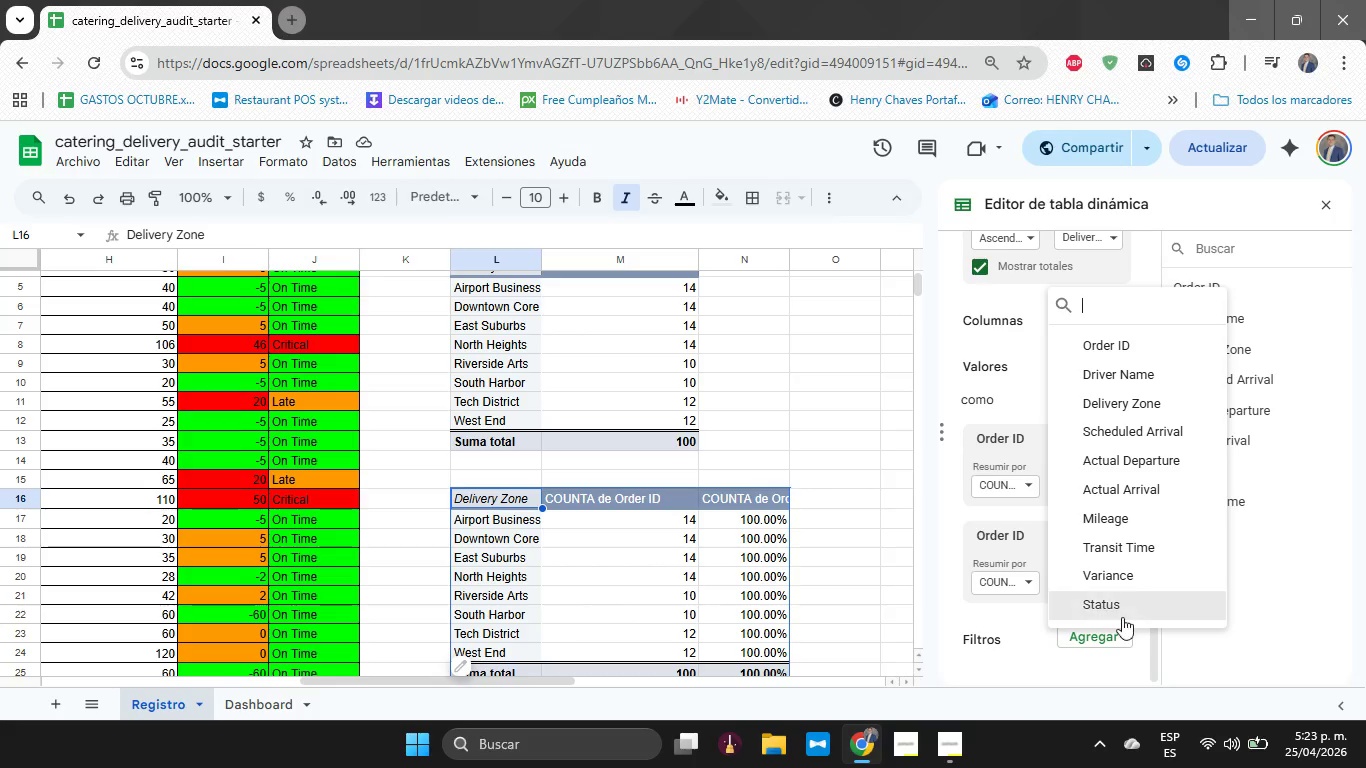 
left_click([1122, 615])
 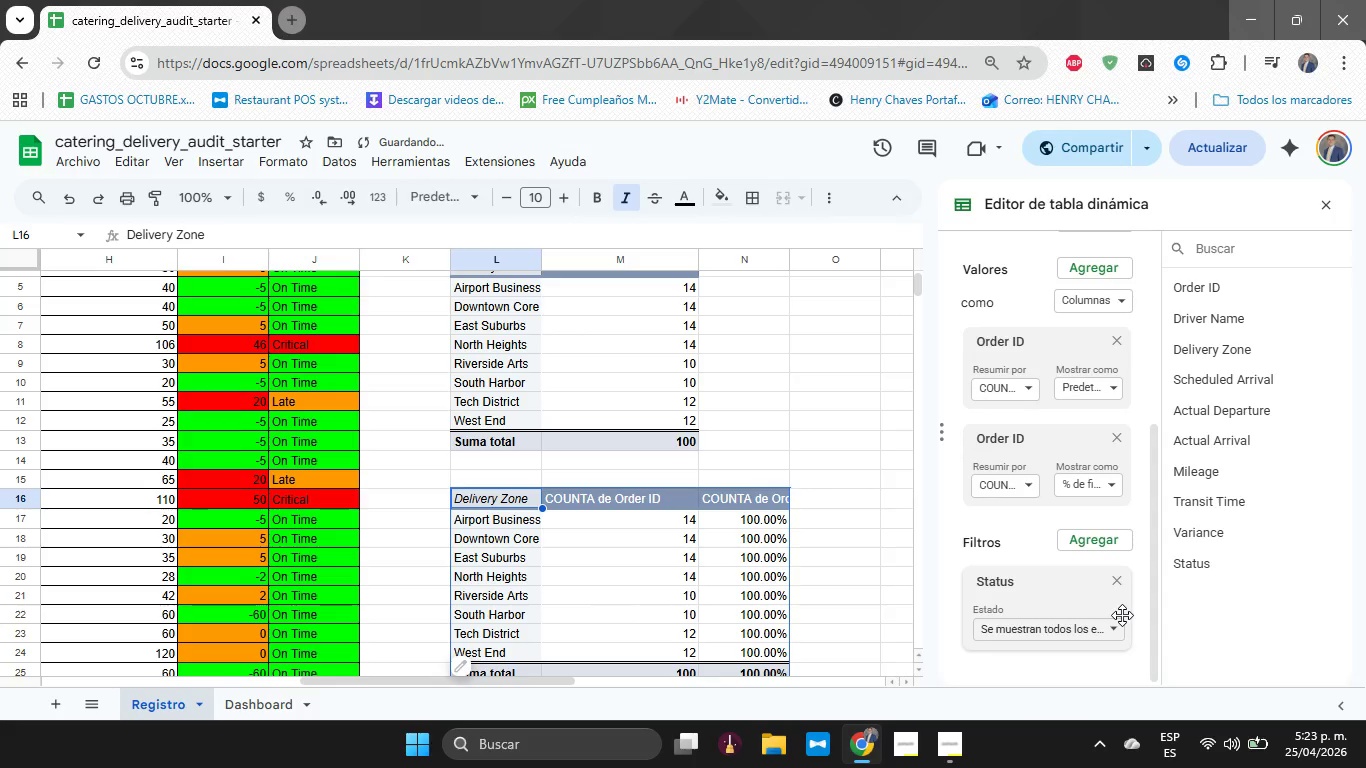 
left_click([1097, 618])
 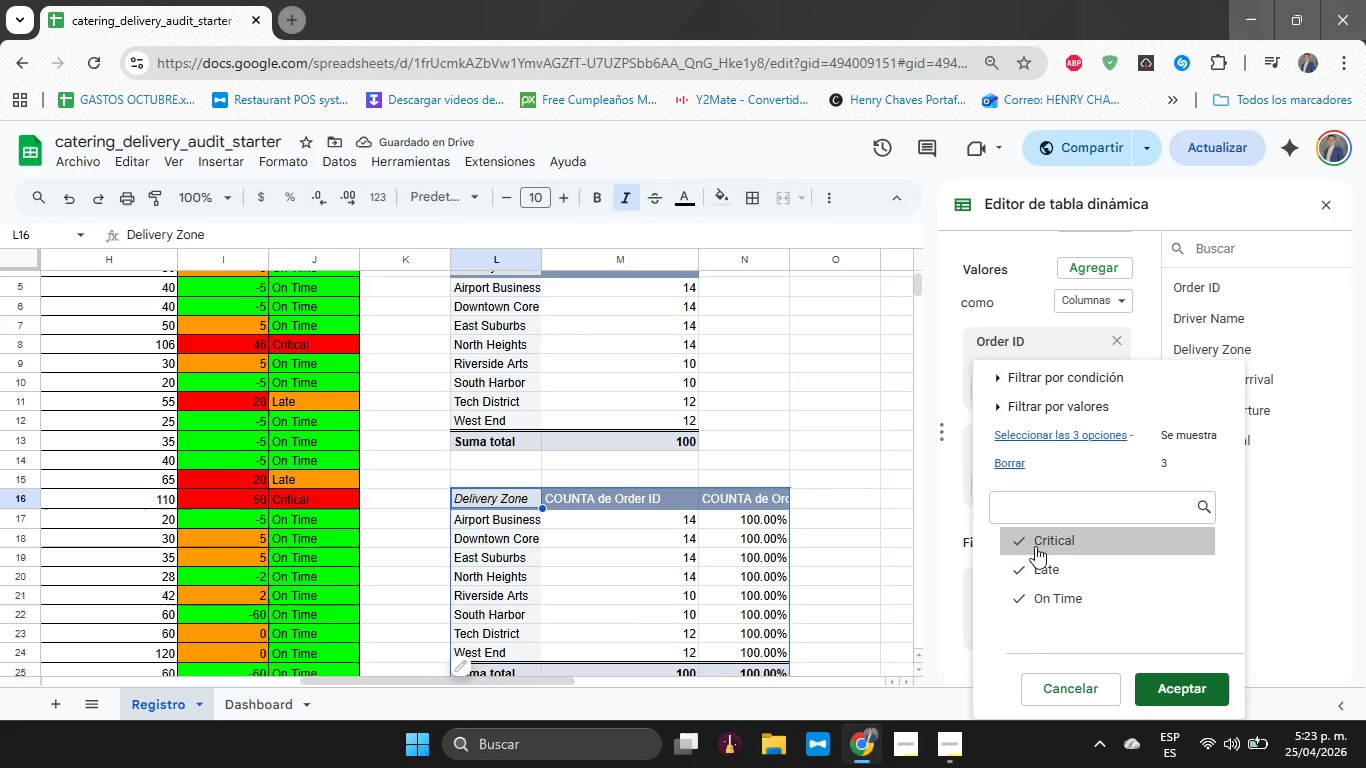 
left_click_drag(start_coordinate=[1036, 545], to_coordinate=[1037, 597])
 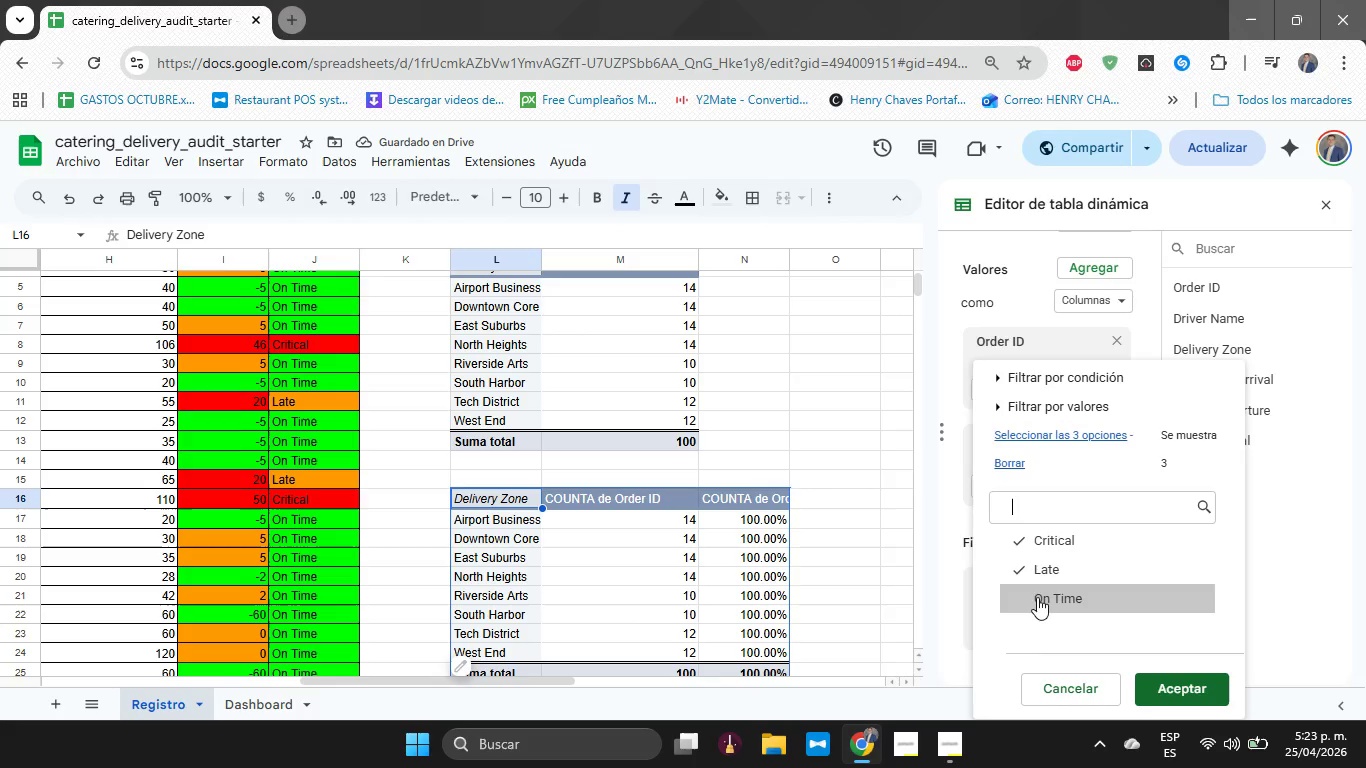 
left_click([1037, 597])
 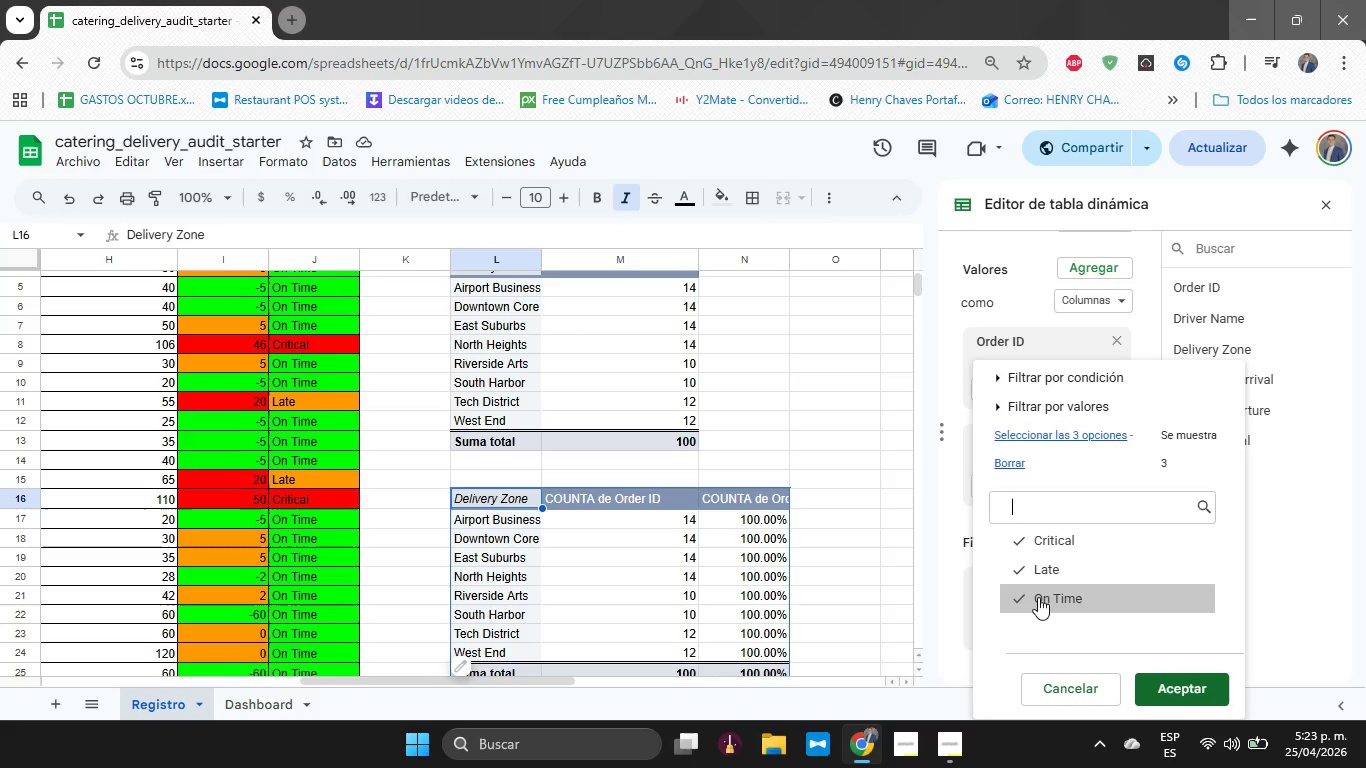 
left_click([1038, 598])
 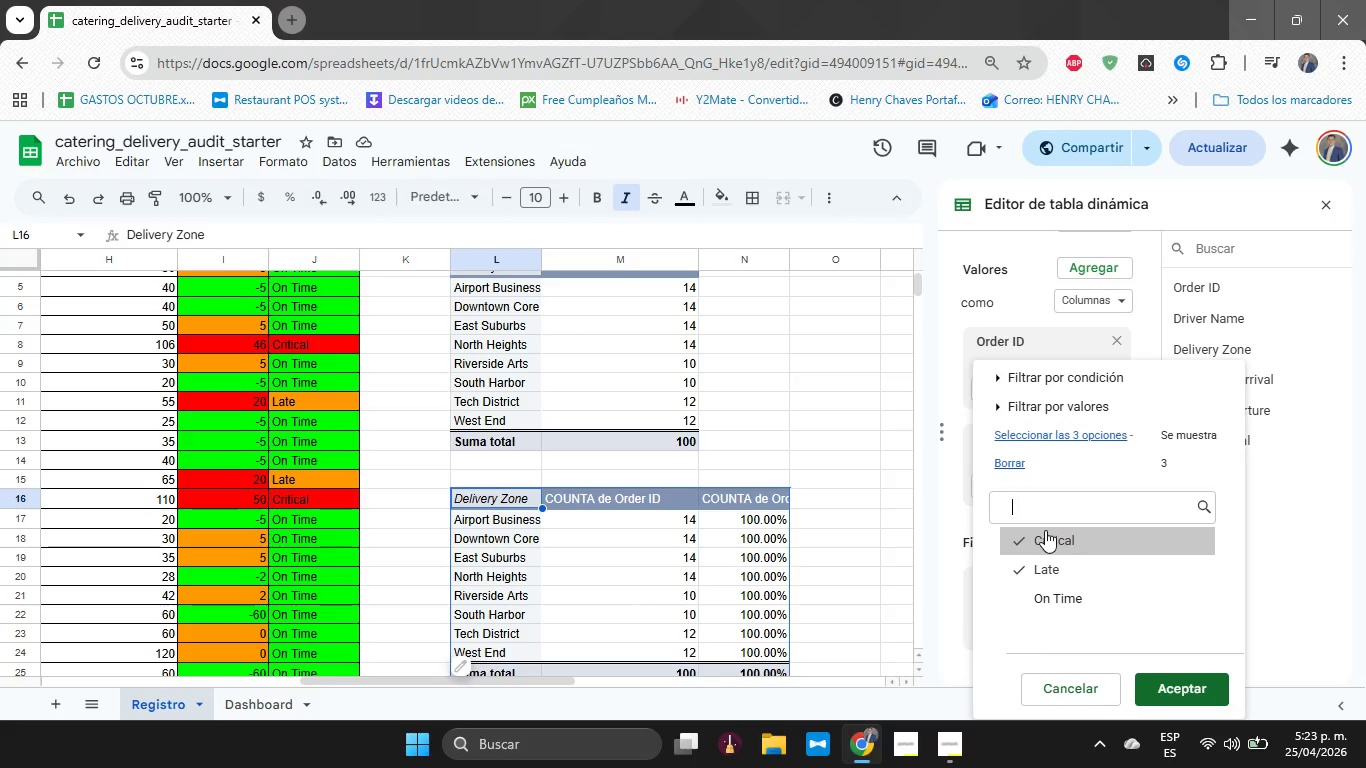 
left_click([1042, 536])
 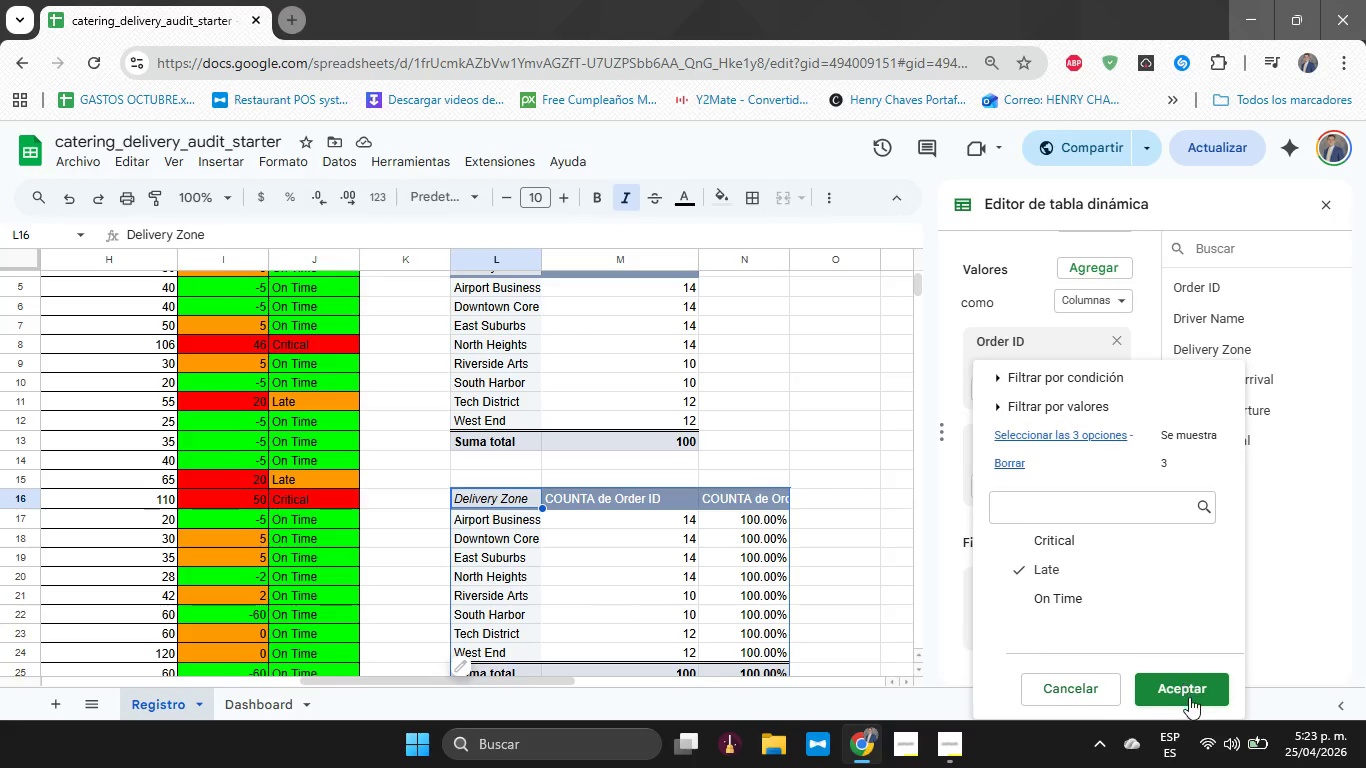 
left_click([1190, 701])
 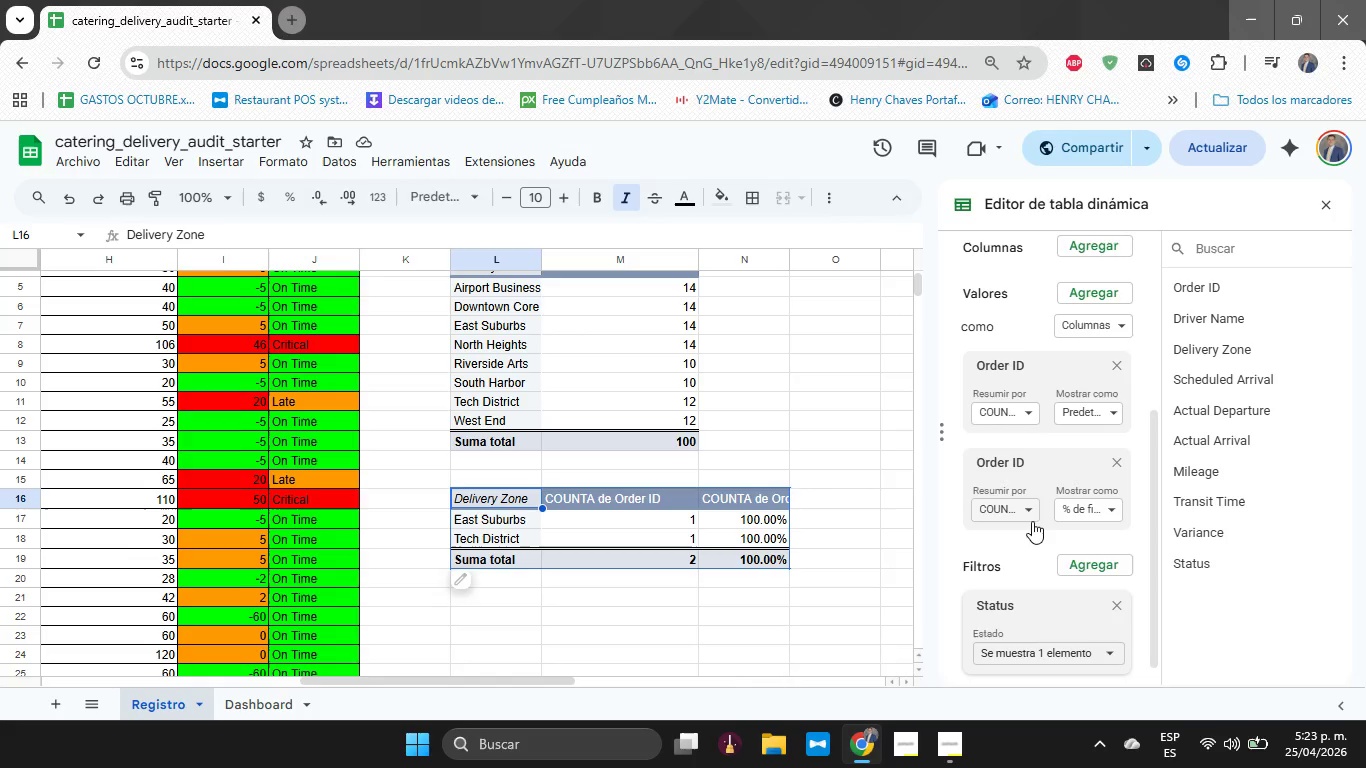 
wait(15.47)
 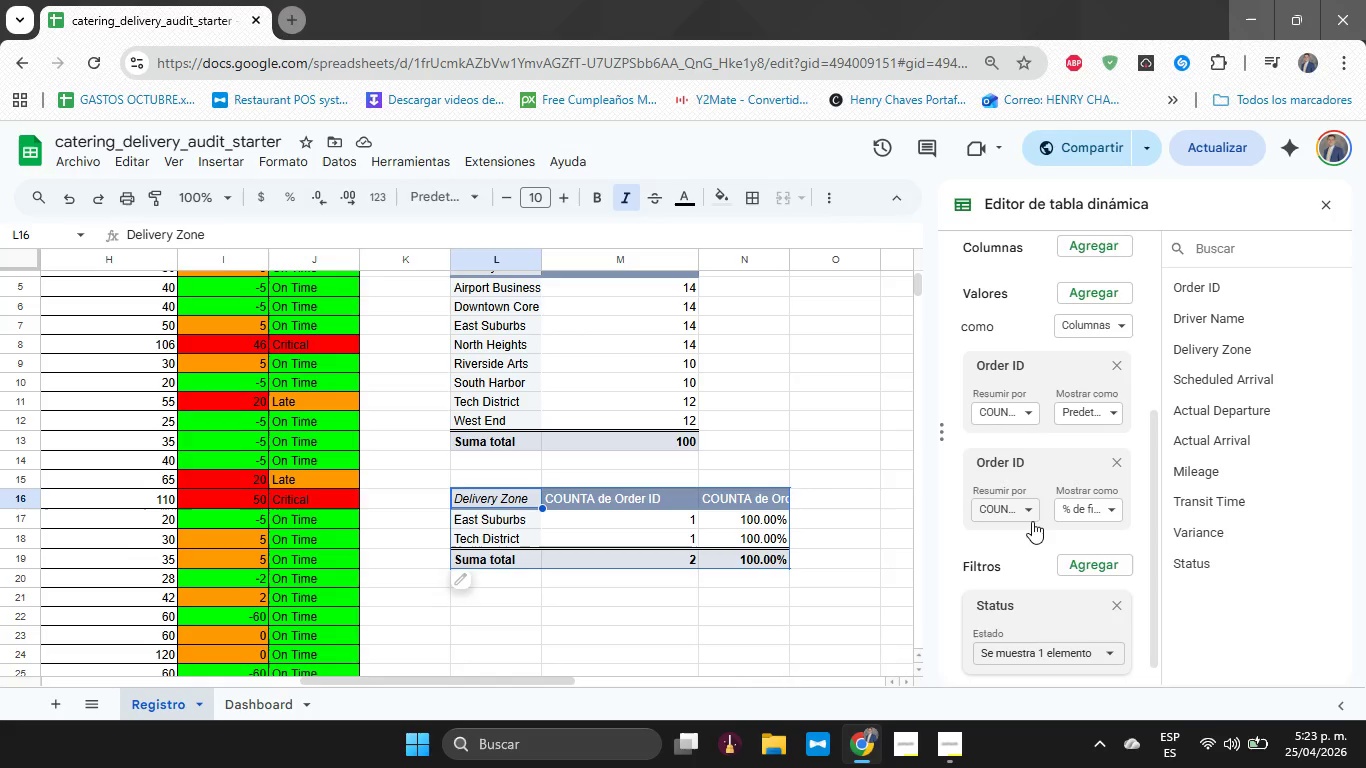 
left_click([453, 585])
 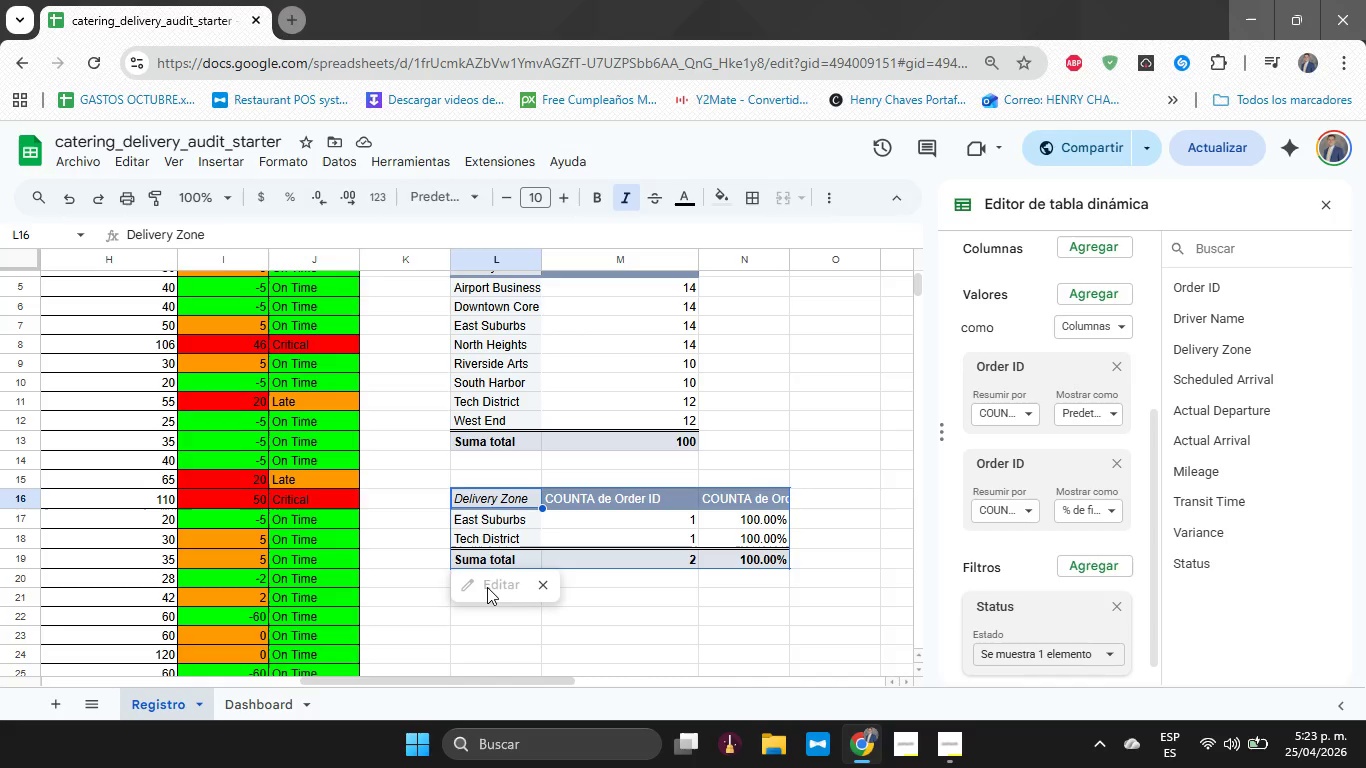 
left_click([487, 587])
 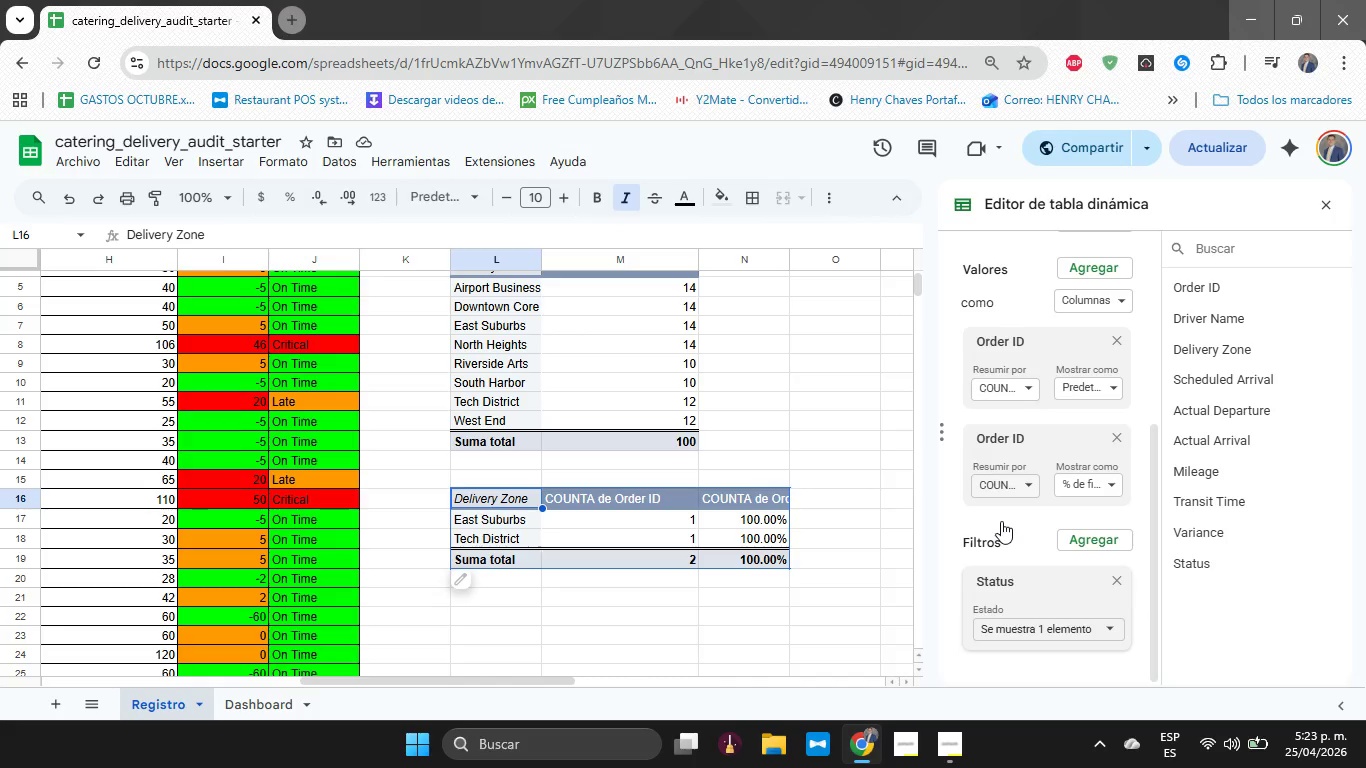 
left_click([1092, 495])
 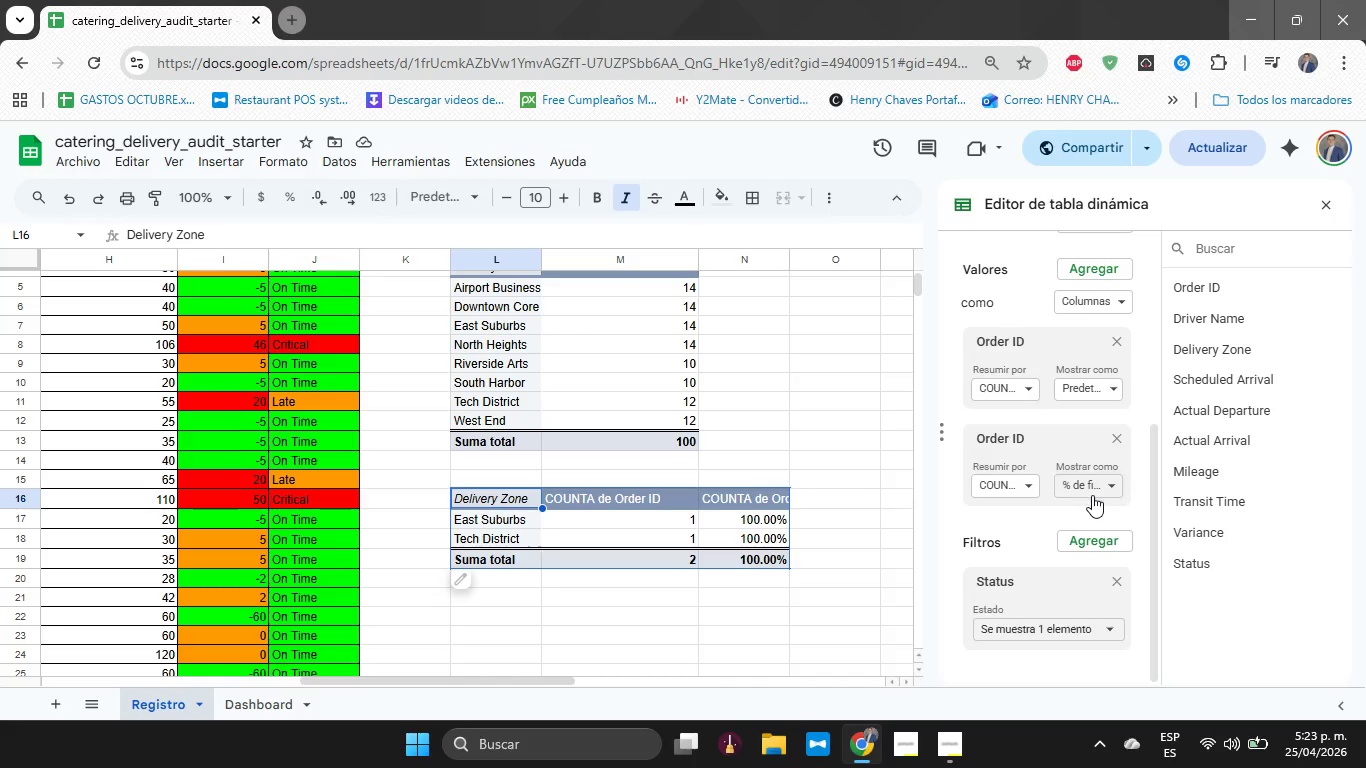 
double_click([1092, 495])
 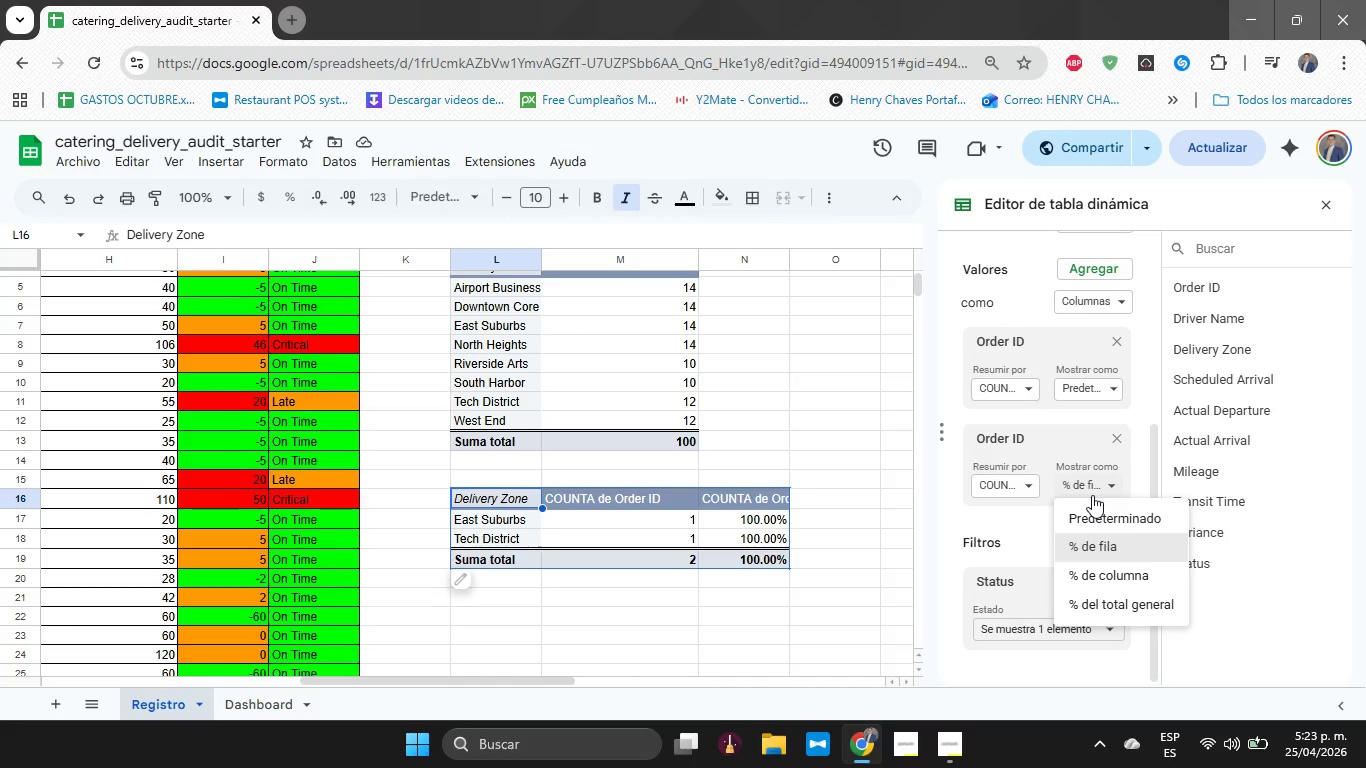 
left_click([1092, 495])
 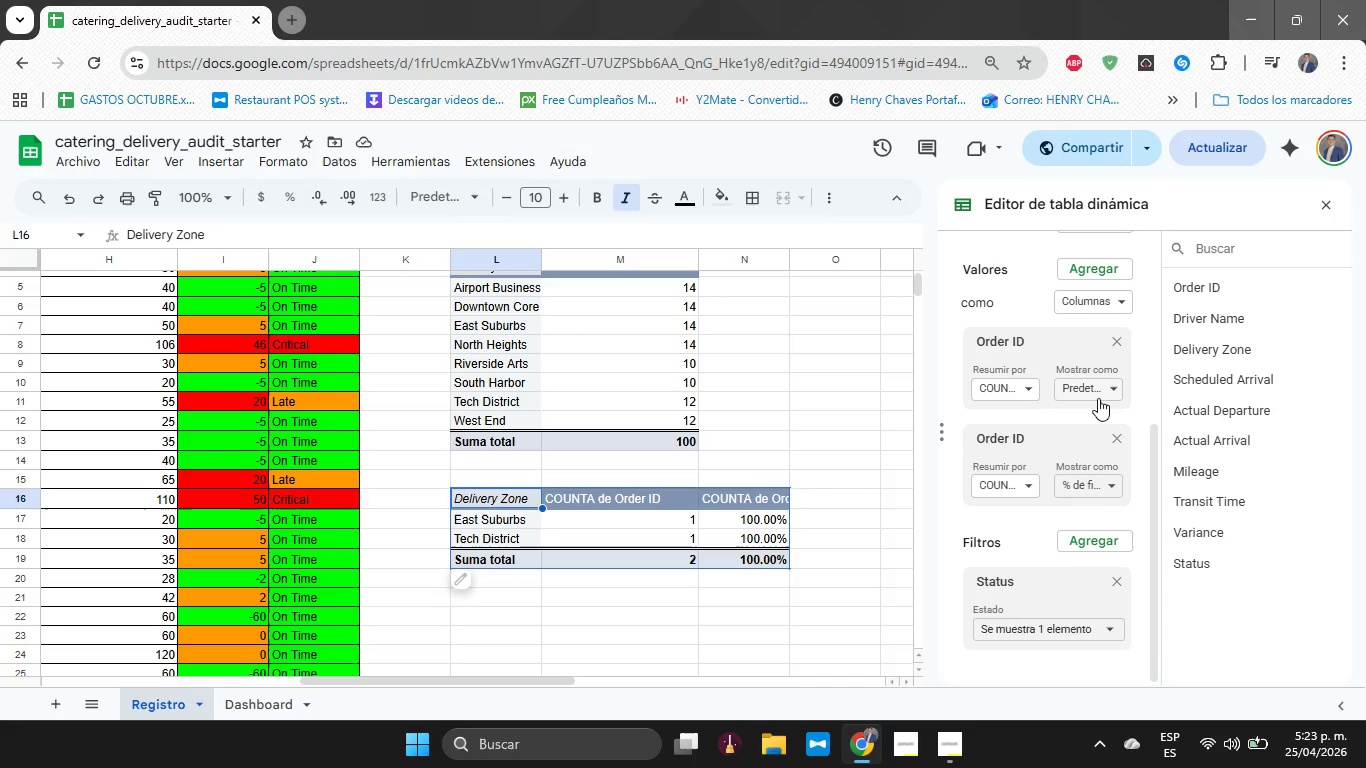 
left_click([1098, 398])
 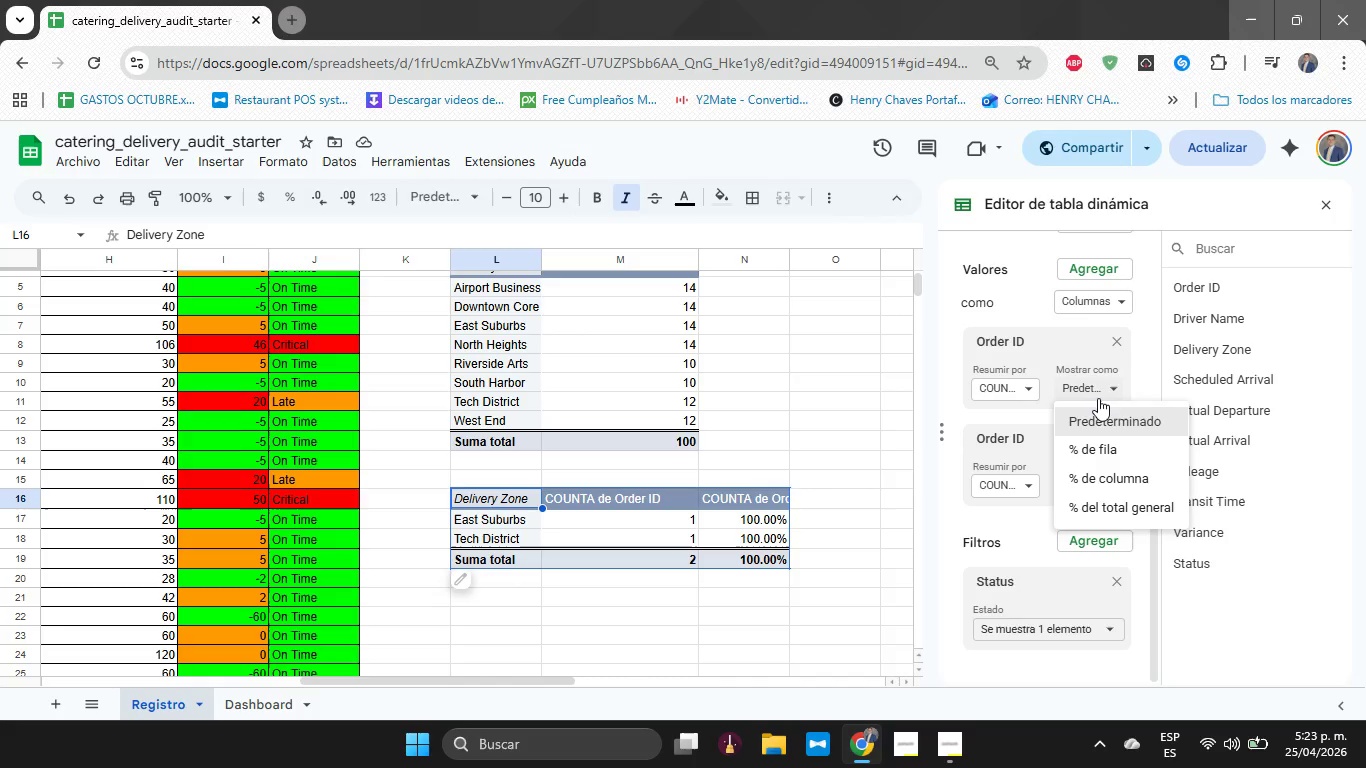 
left_click([1098, 398])
 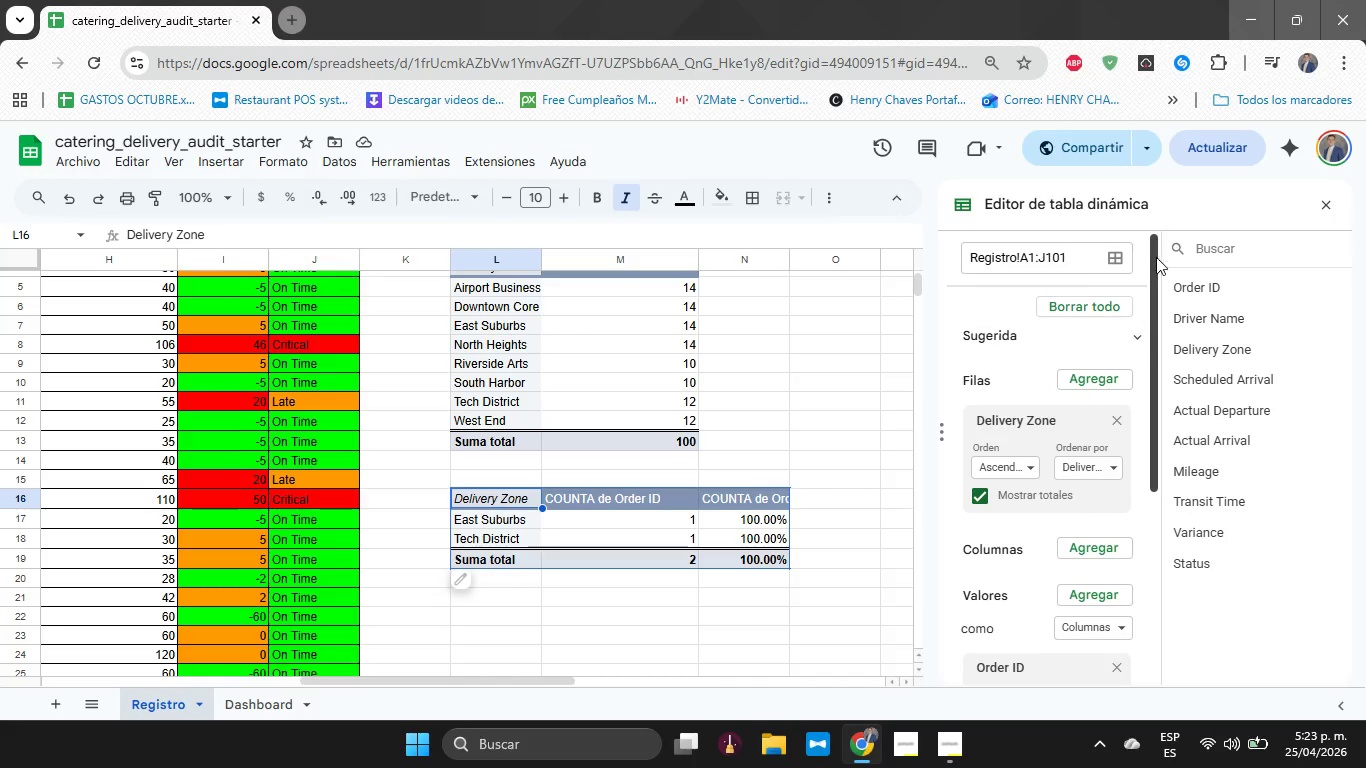 
left_click([1336, 211])
 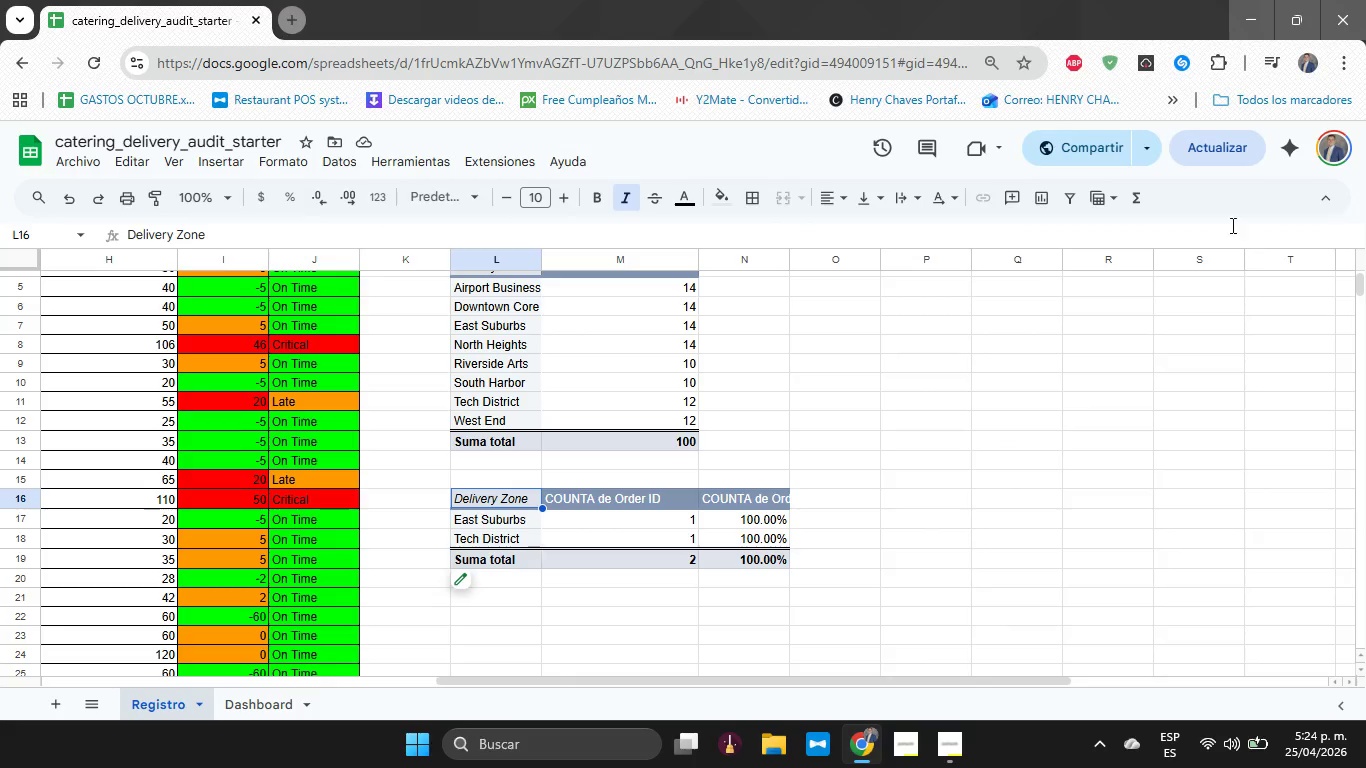 
mouse_move([801, 456])
 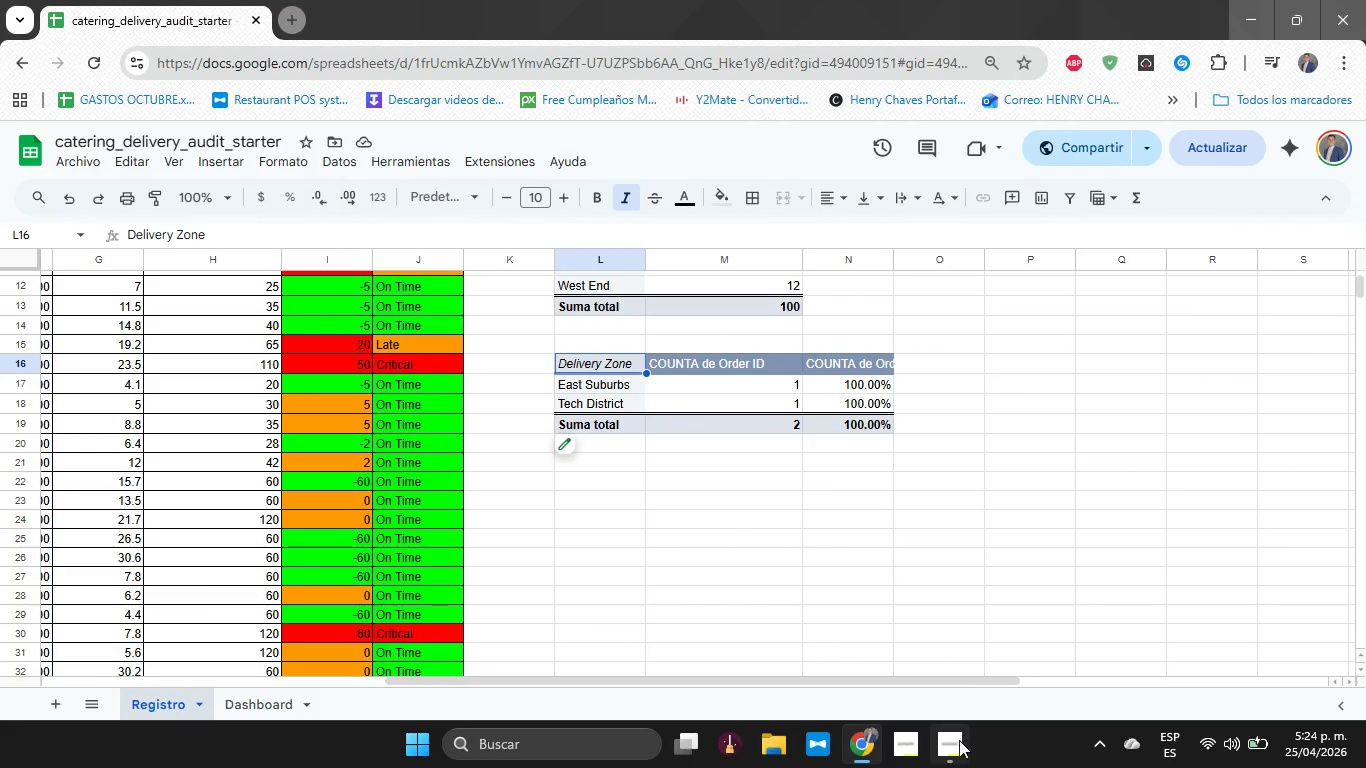 
left_click([959, 741])